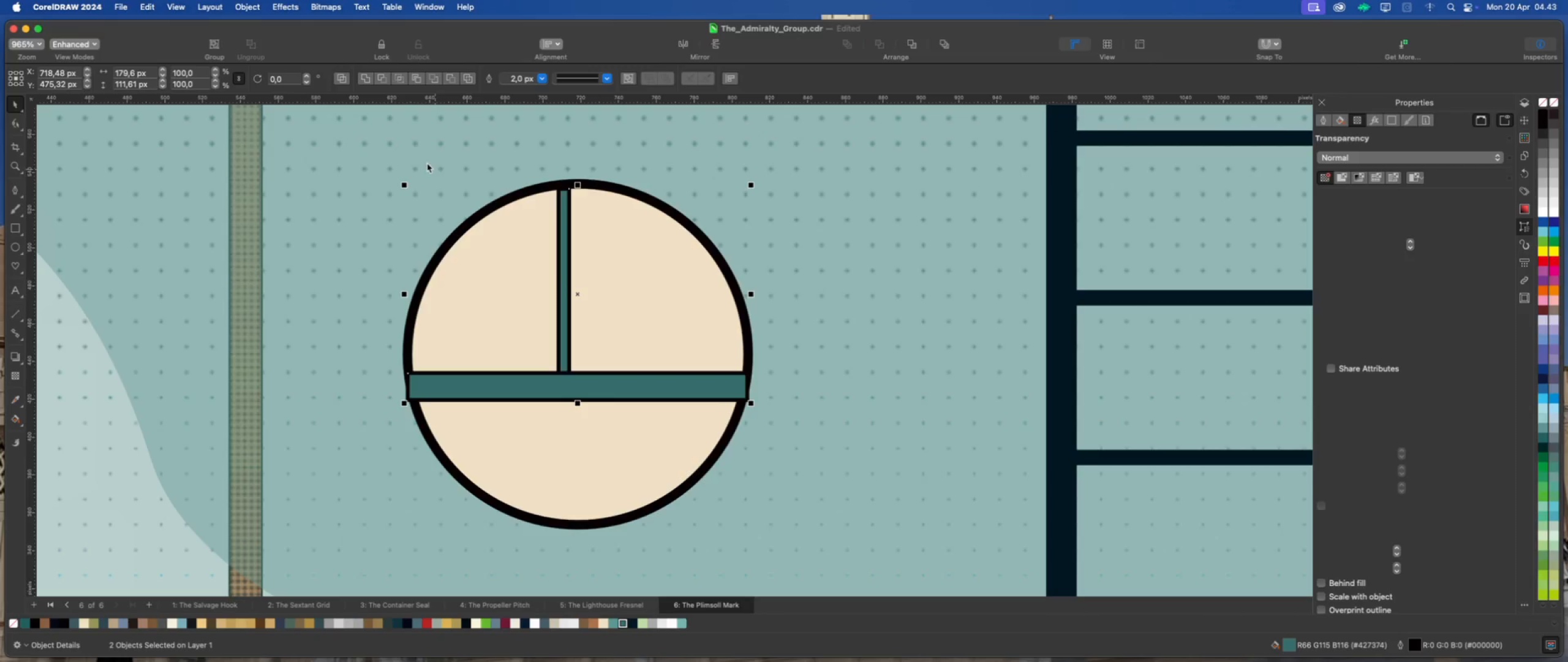 
left_click([363, 77])
 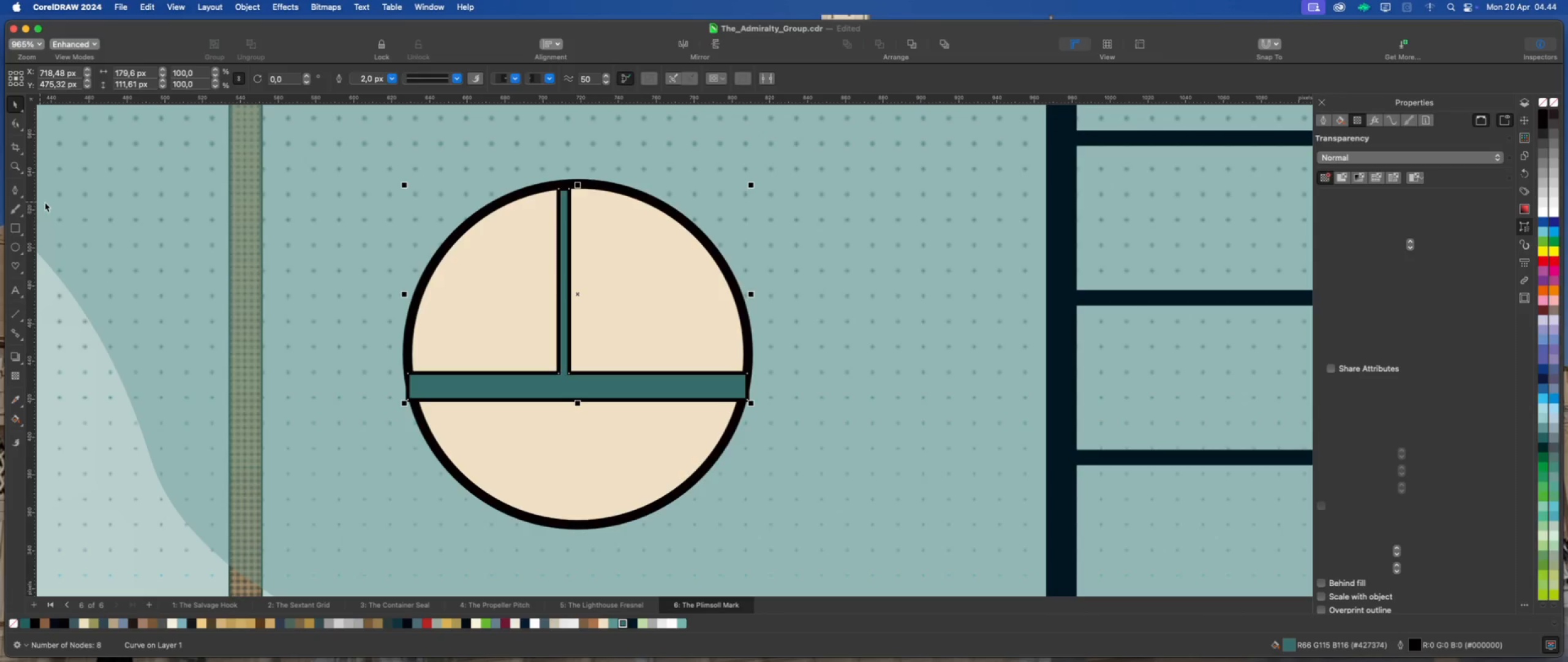 
wait(5.37)
 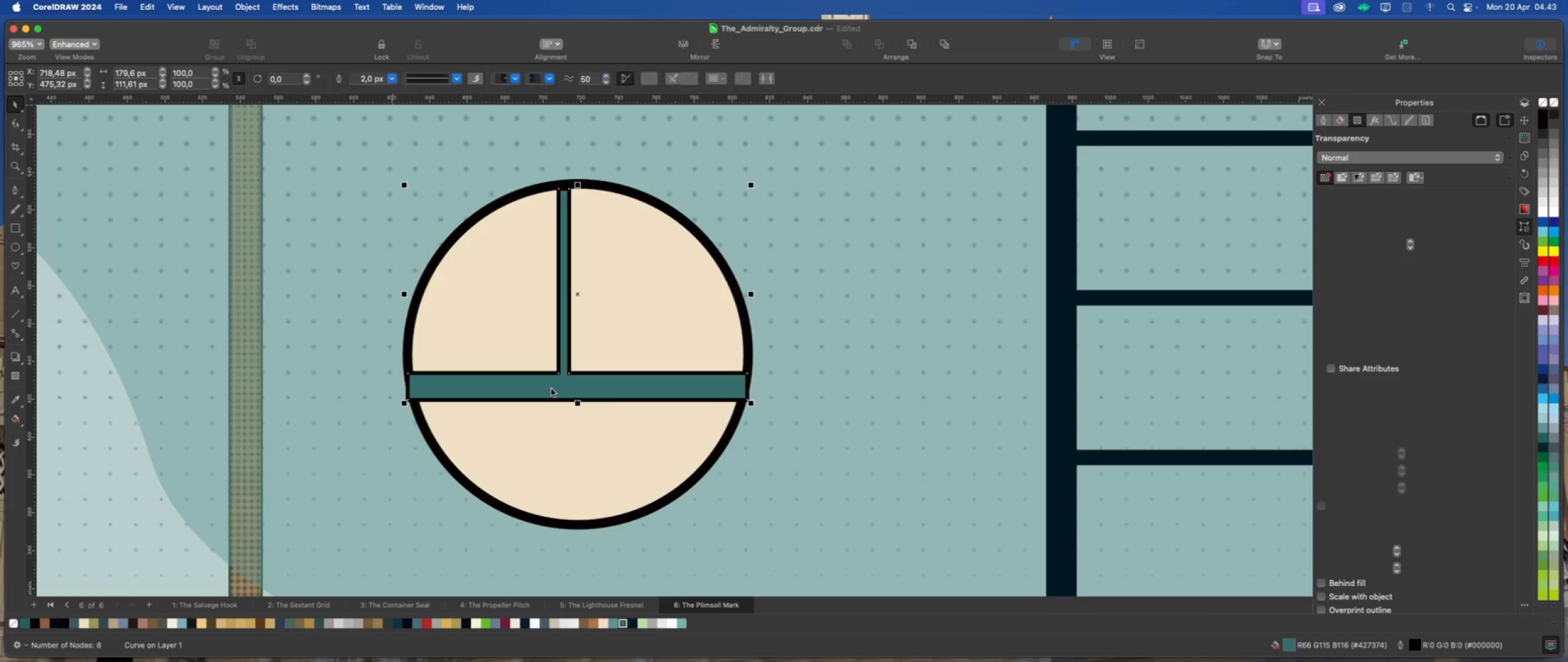 
left_click([287, 9])
 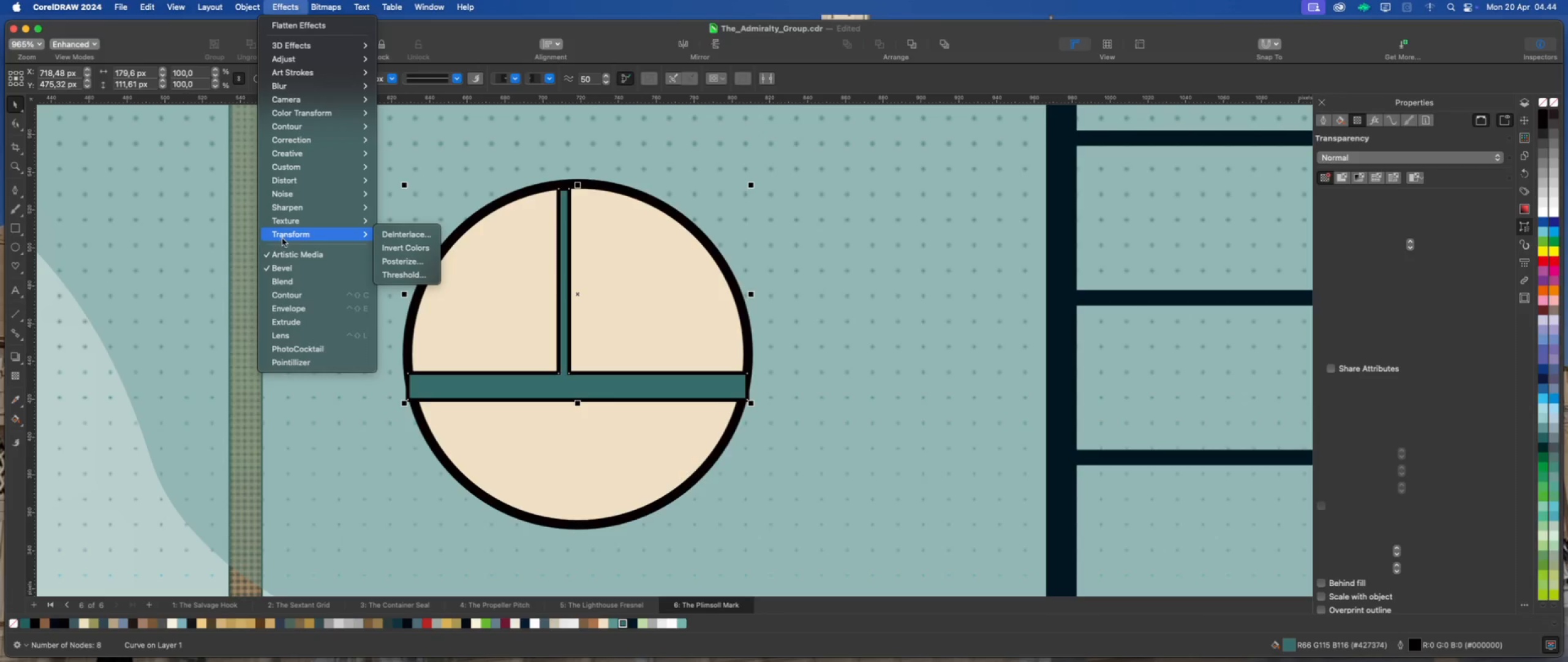 
mouse_move([307, 221])
 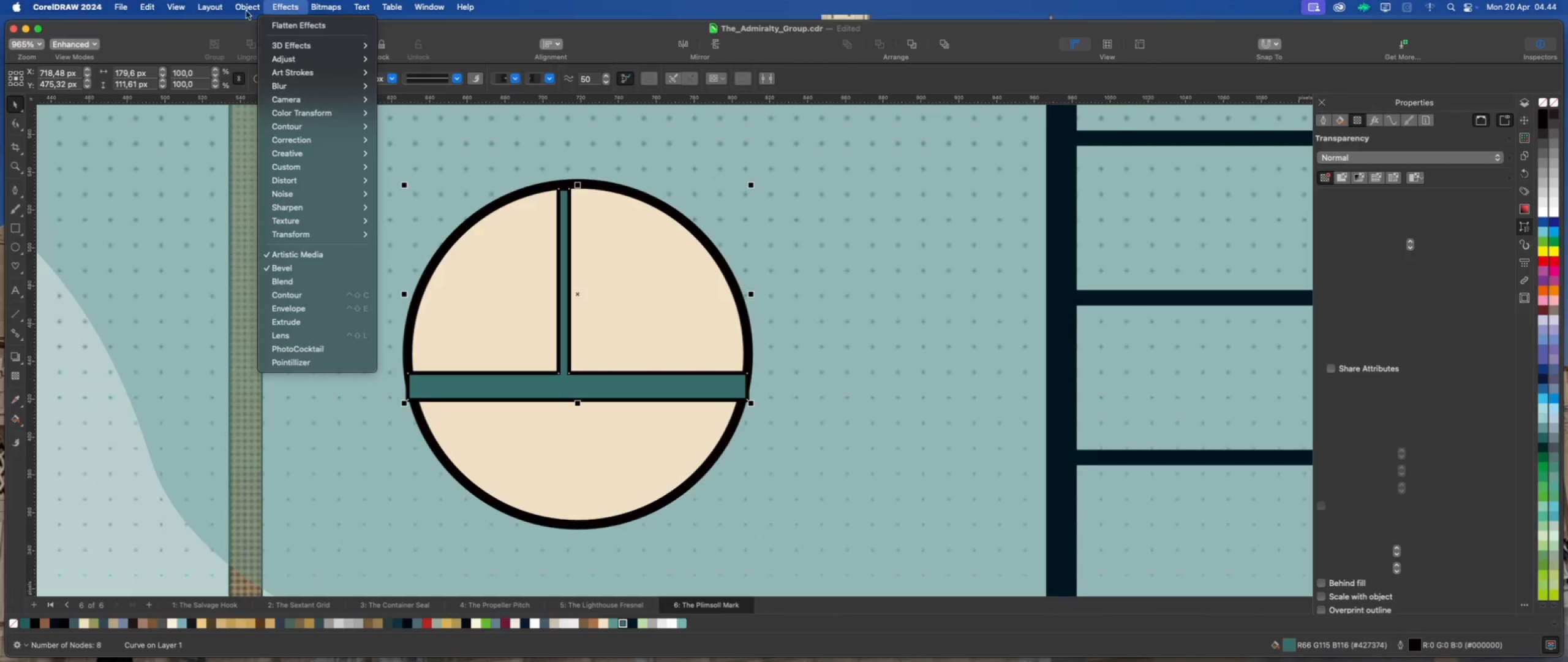 
left_click([245, 8])
 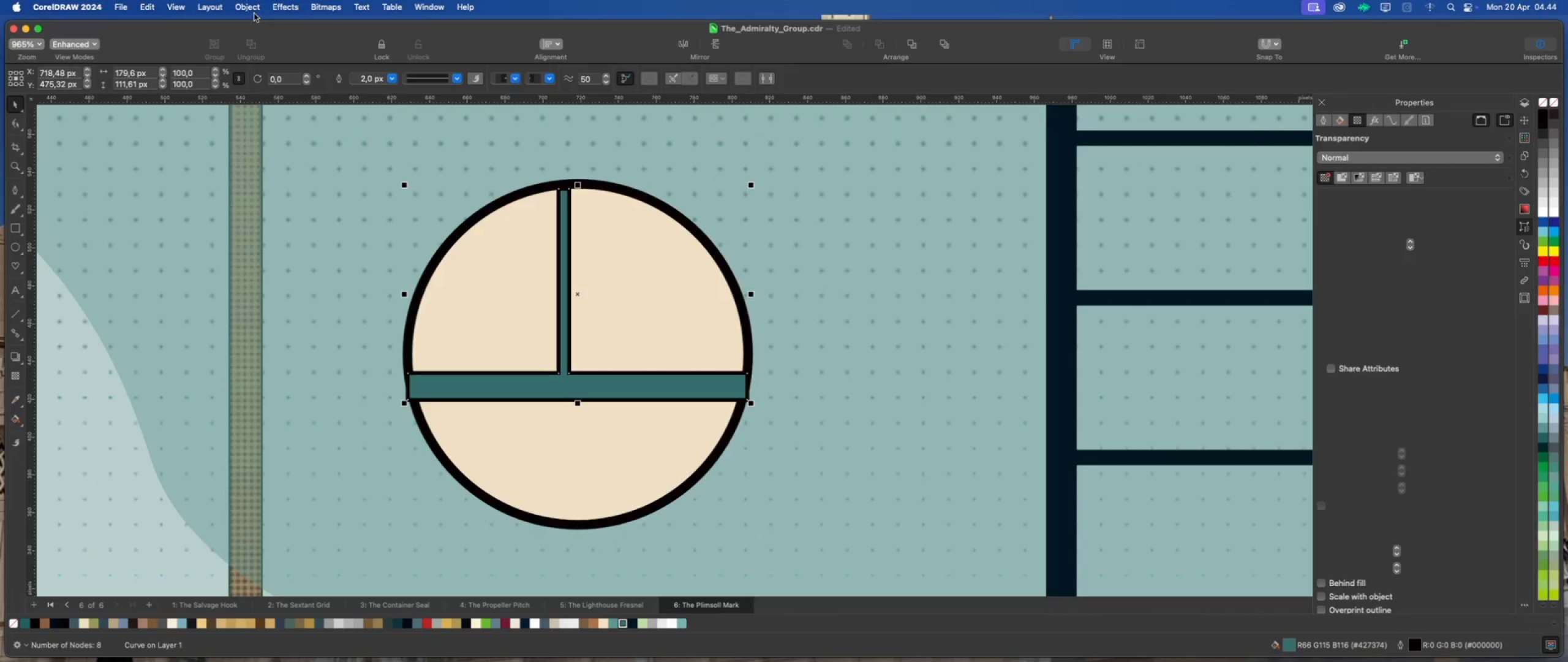 
left_click([251, 5])
 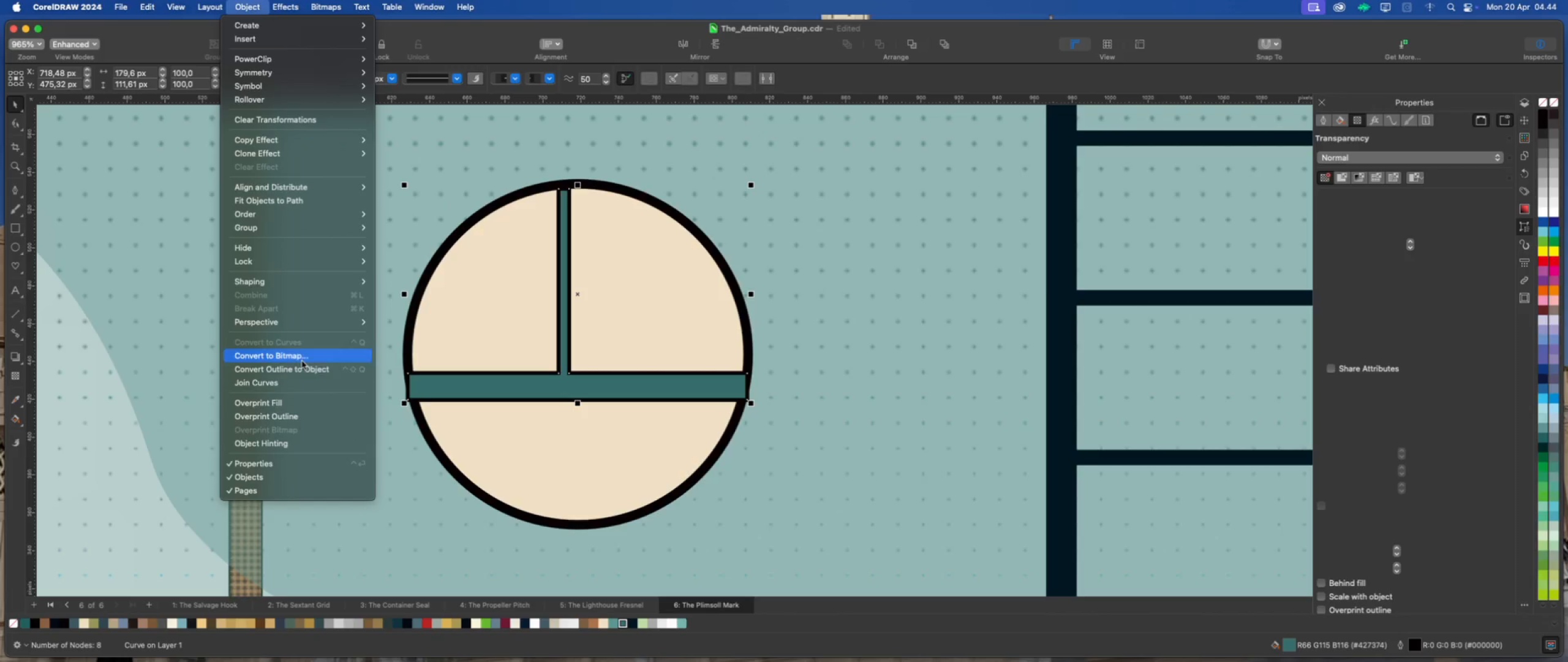 
left_click([303, 365])
 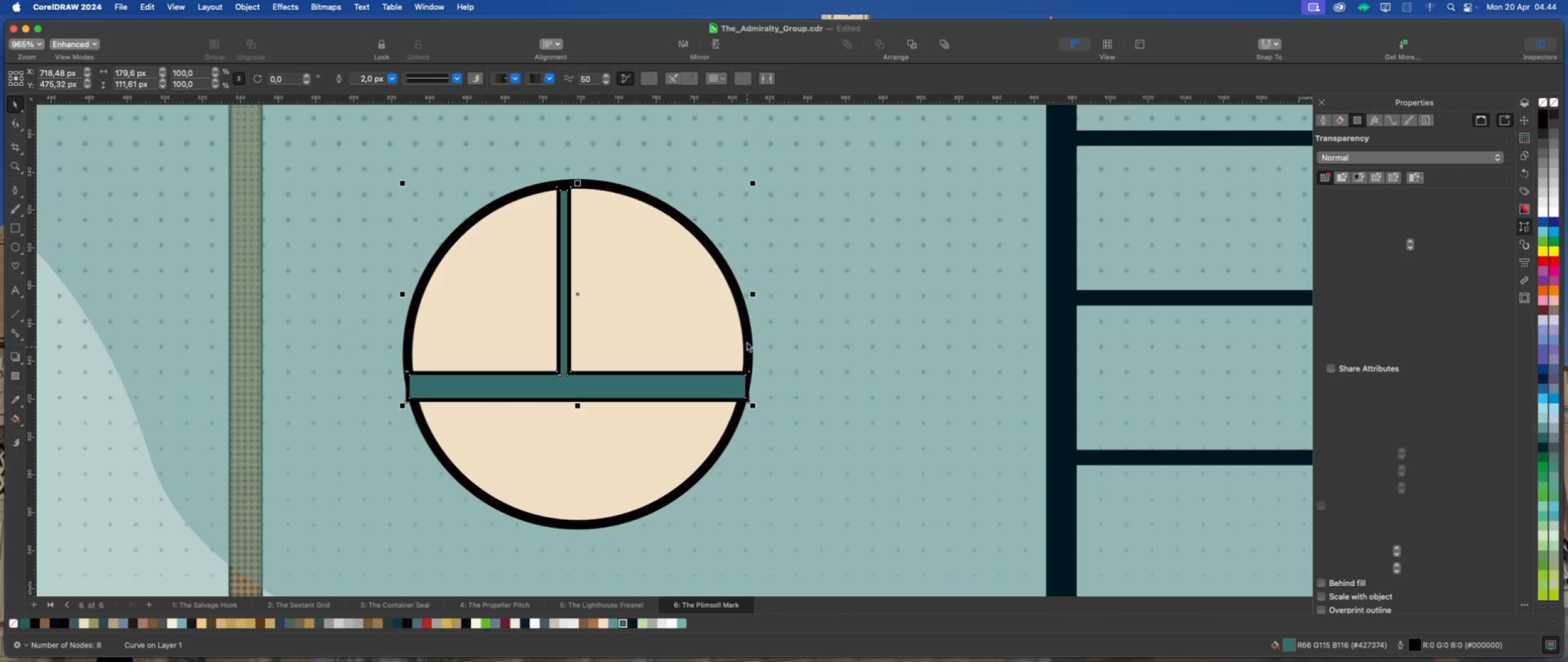 
hold_key(key=ShiftLeft, duration=1.45)
left_click([748, 329])
 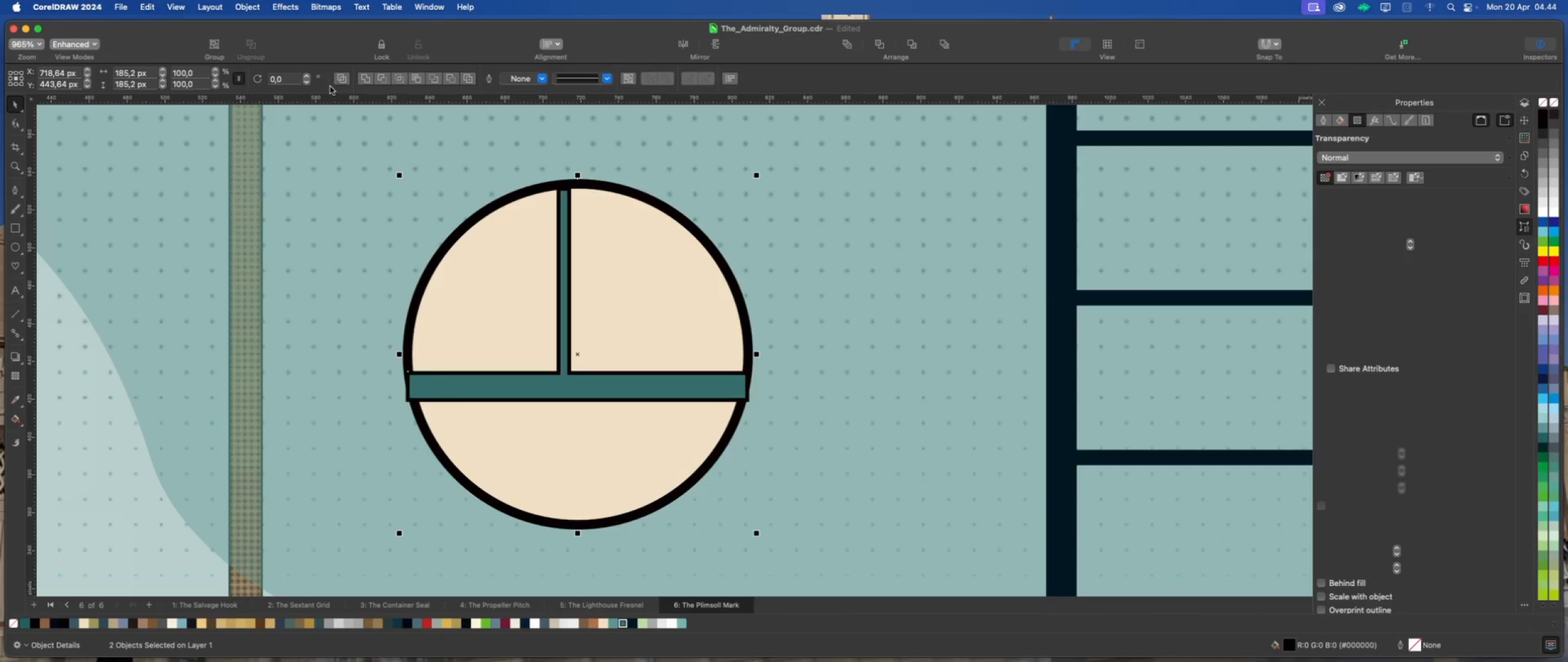 
left_click([374, 78])
 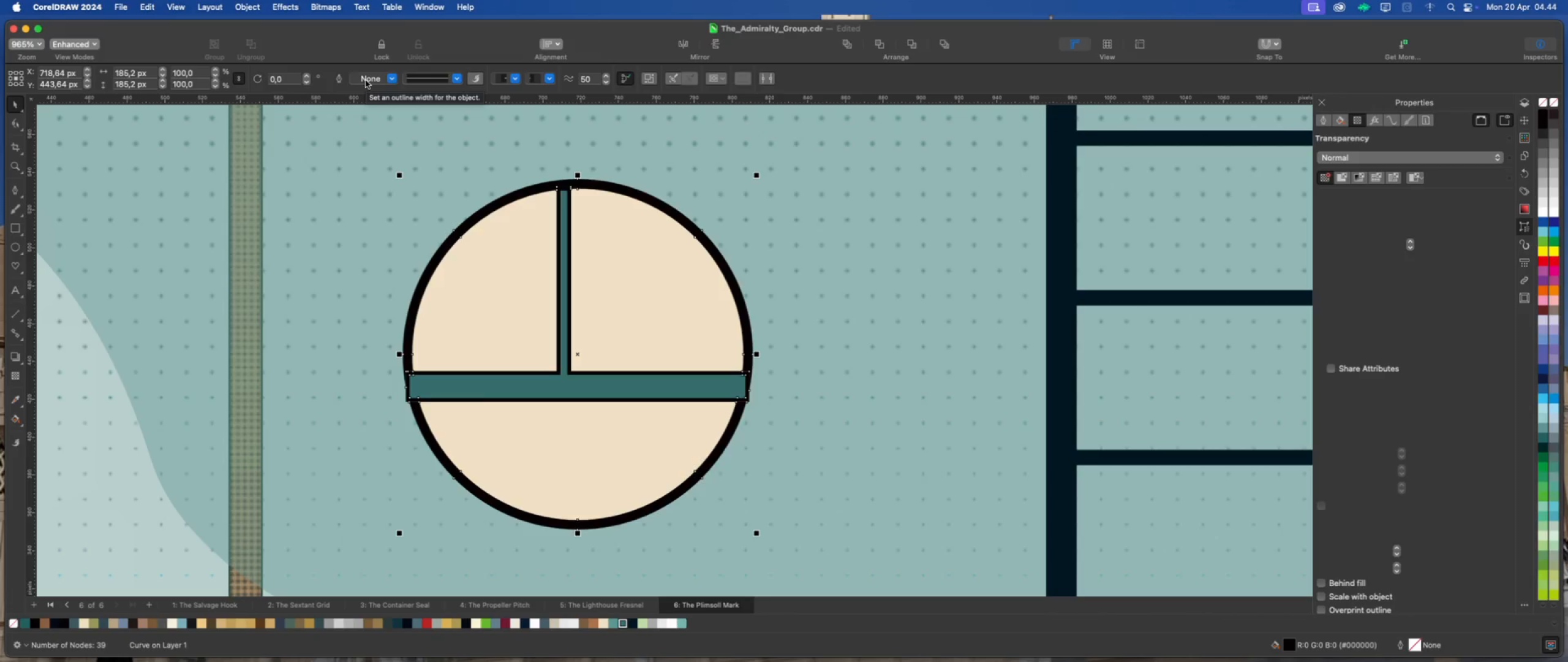 
key(Meta+Z)
 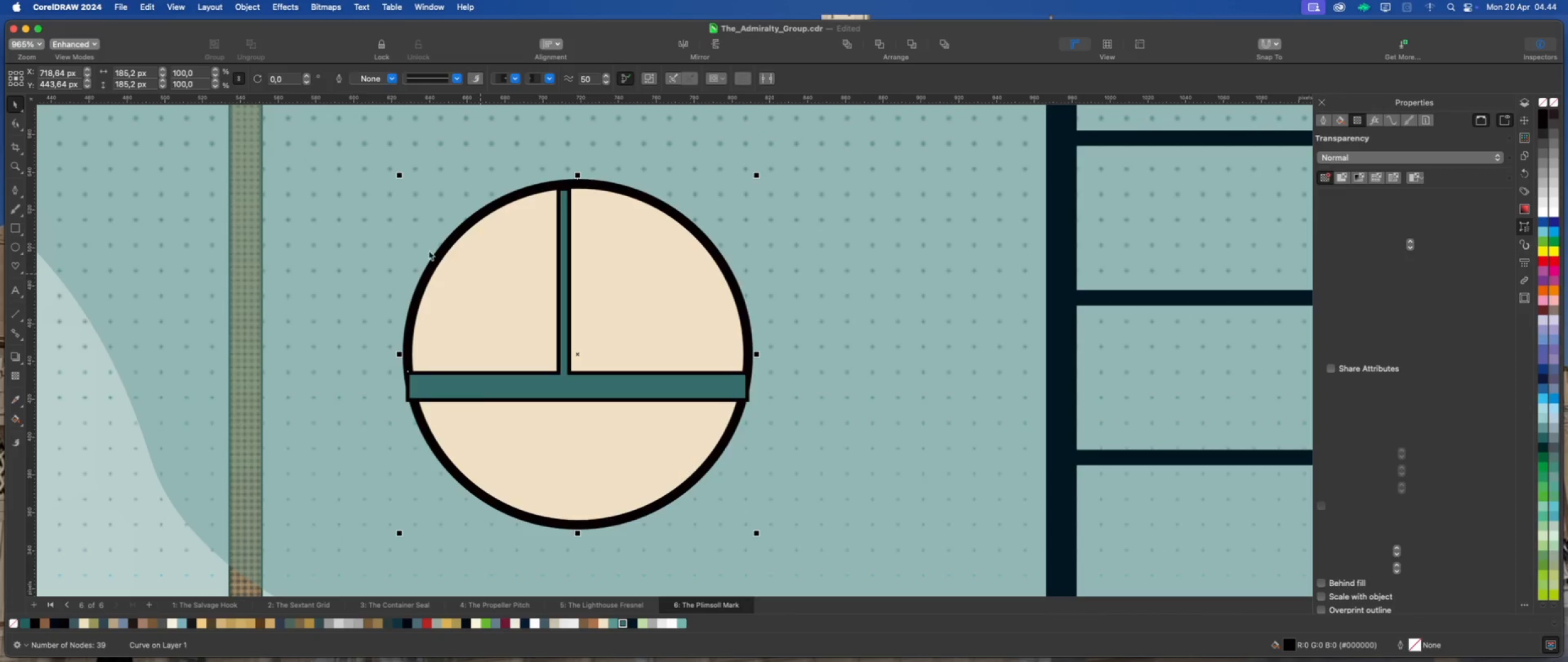 
left_click([387, 234])
 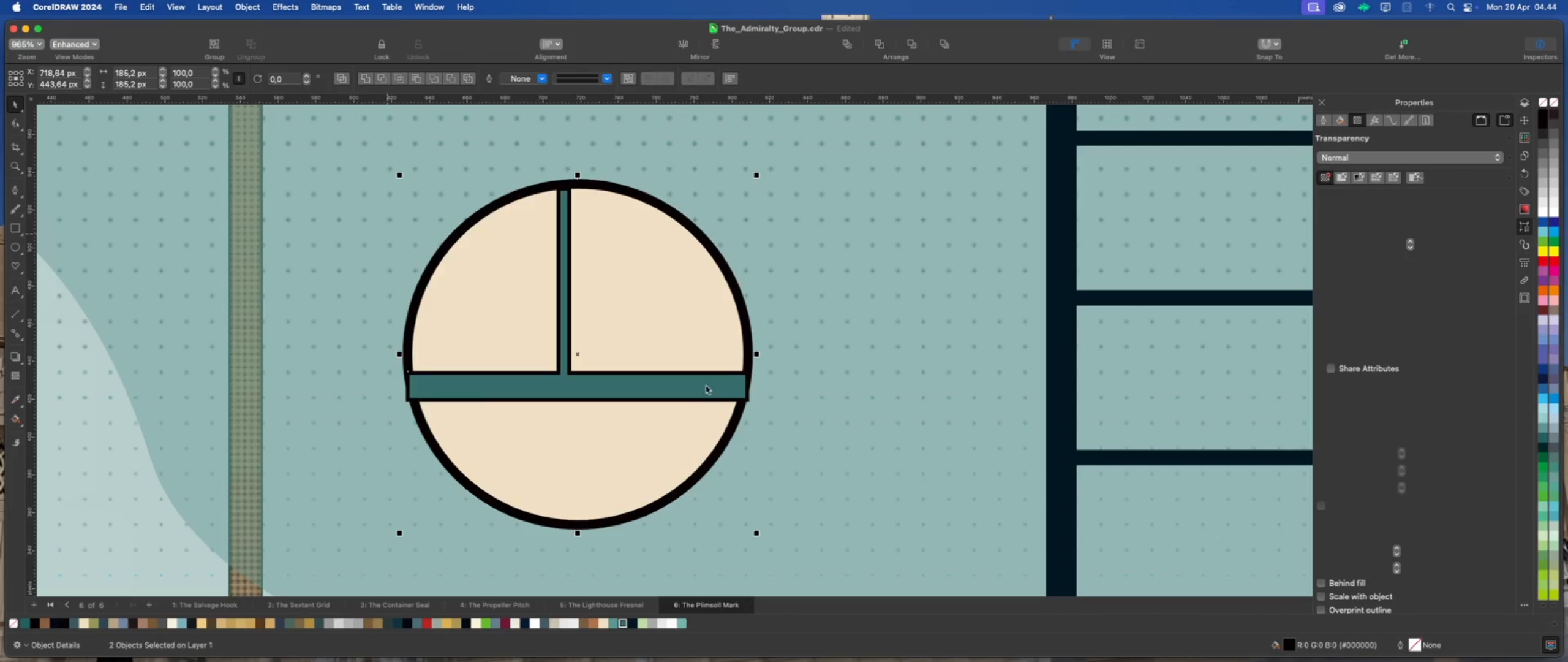 
scroll: coordinate [754, 406], scroll_direction: up, amount: 2.0
 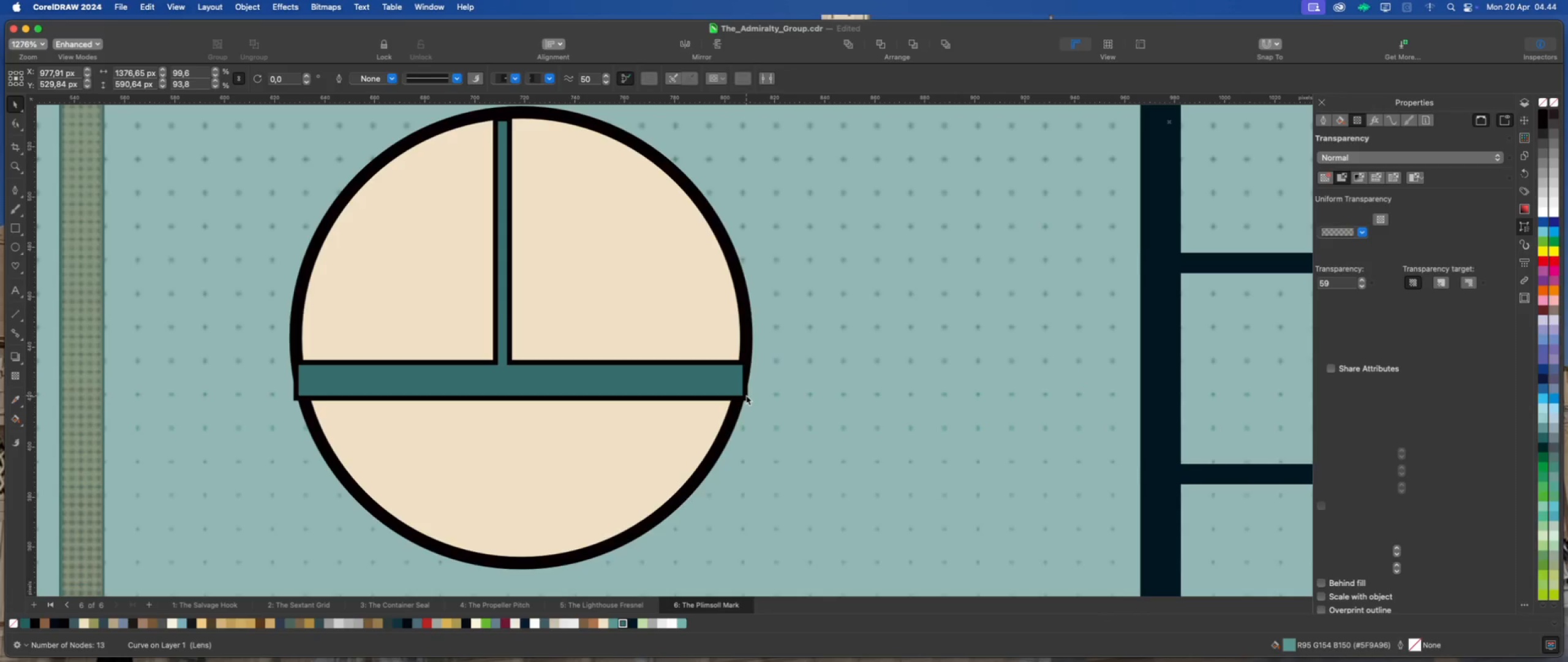 
left_click([746, 395])
 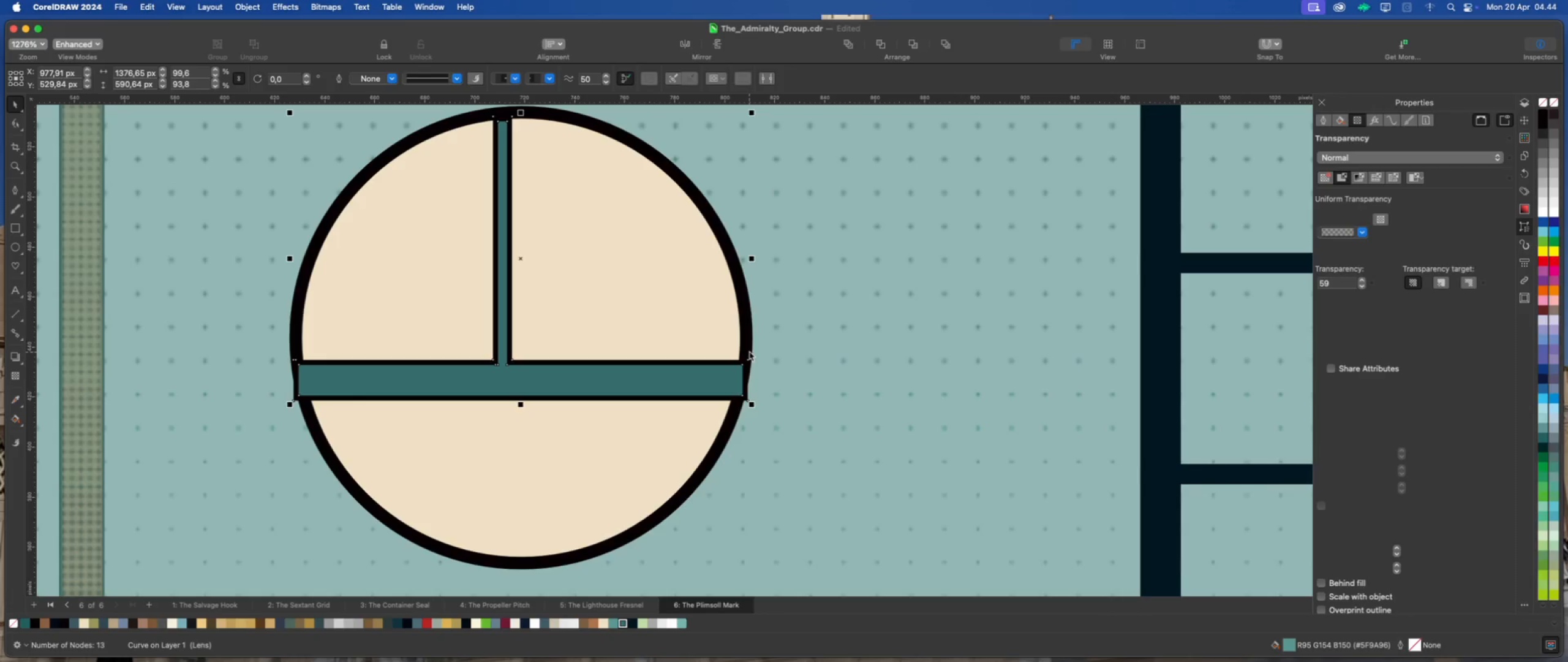 
hold_key(key=ShiftLeft, duration=1.52)
left_click([750, 333])
 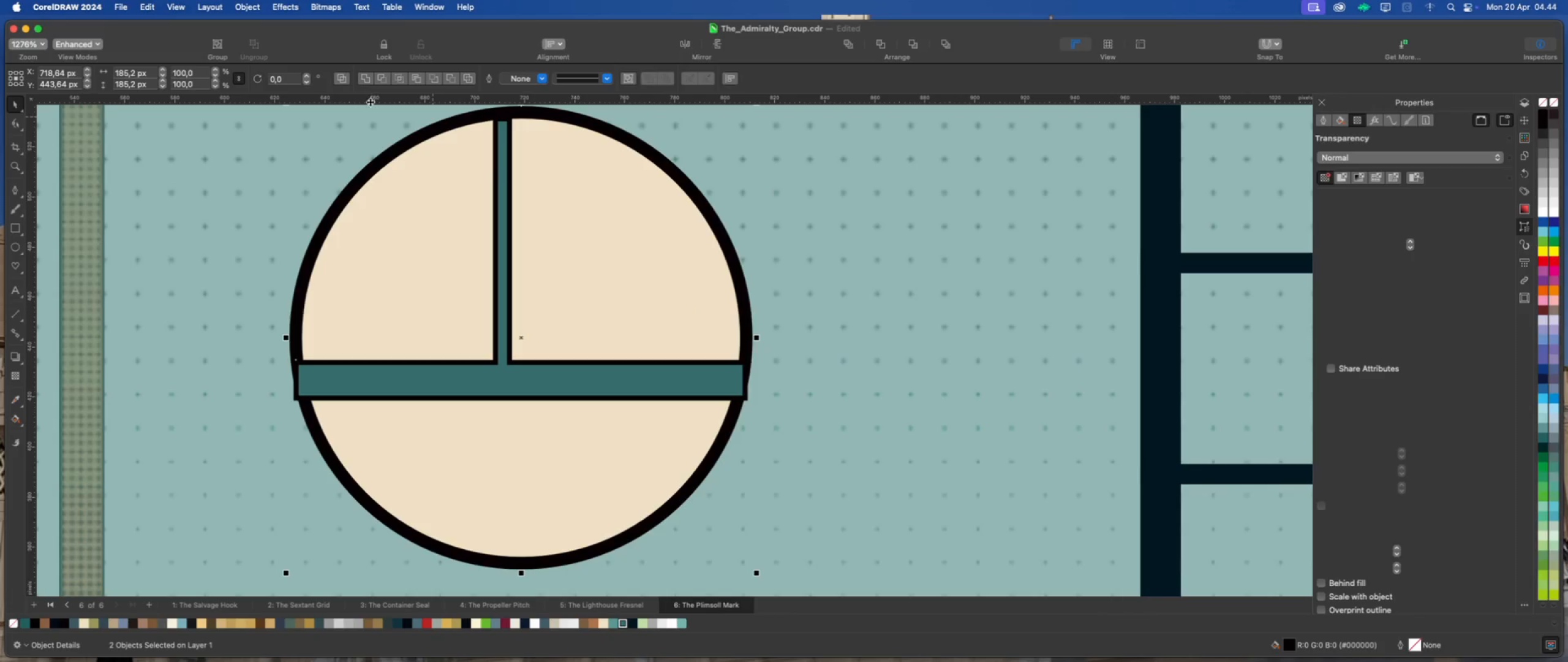 
left_click([364, 76])
 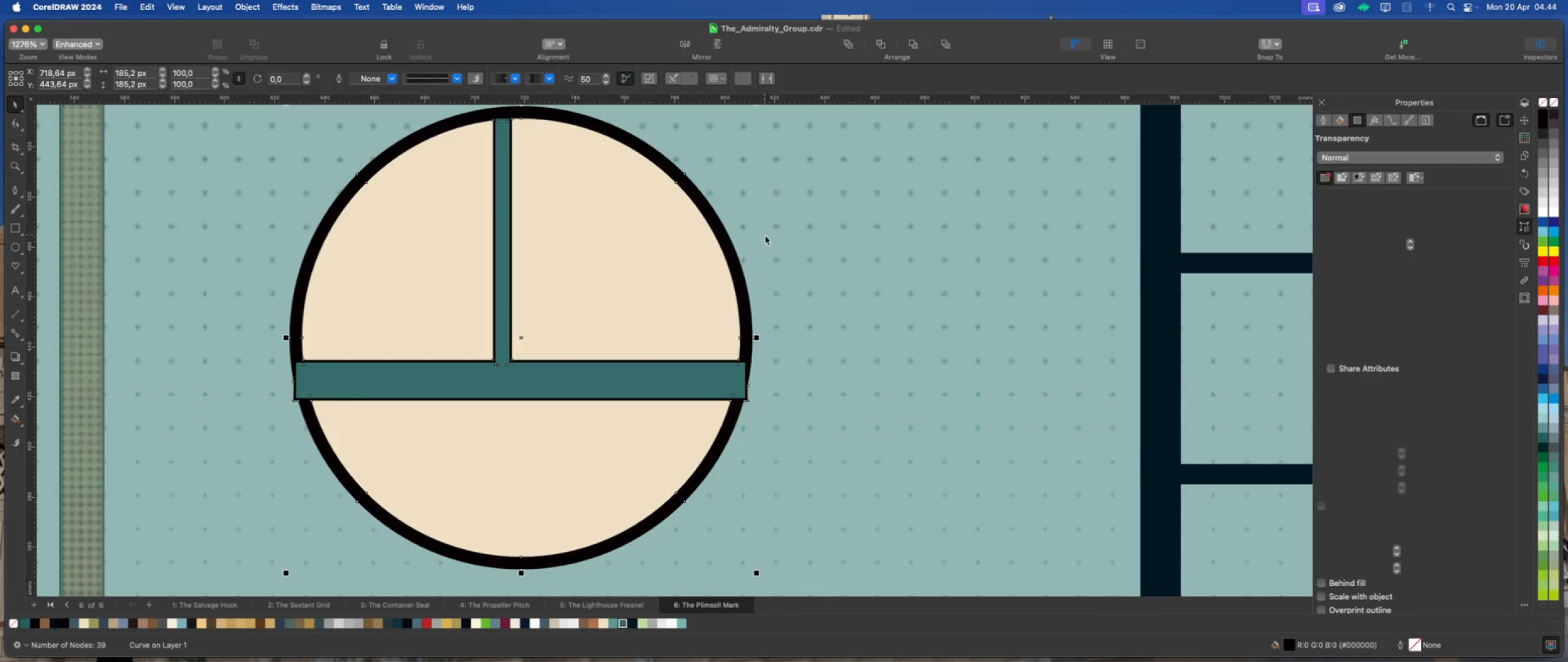 
left_click([700, 379])
 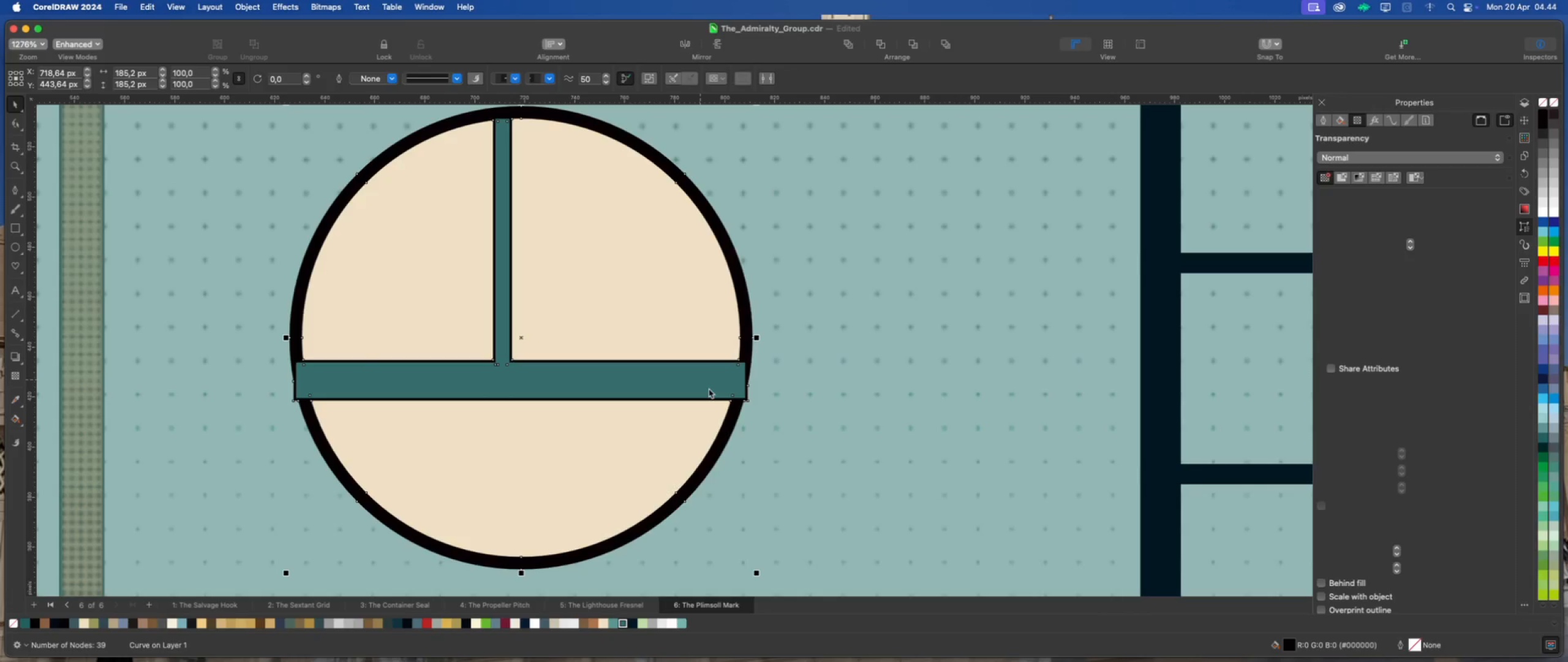 
scroll: coordinate [709, 389], scroll_direction: up, amount: 1.0
 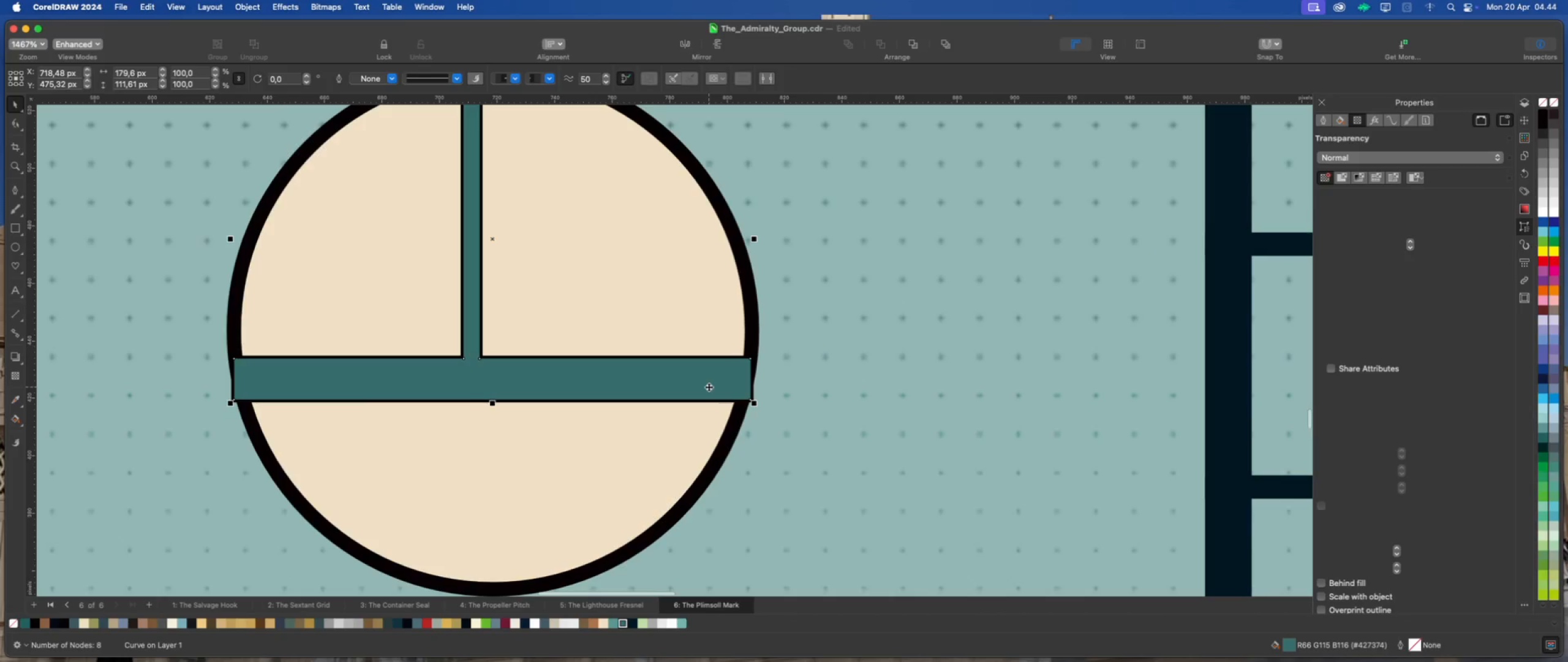 
key(Meta+Z)
 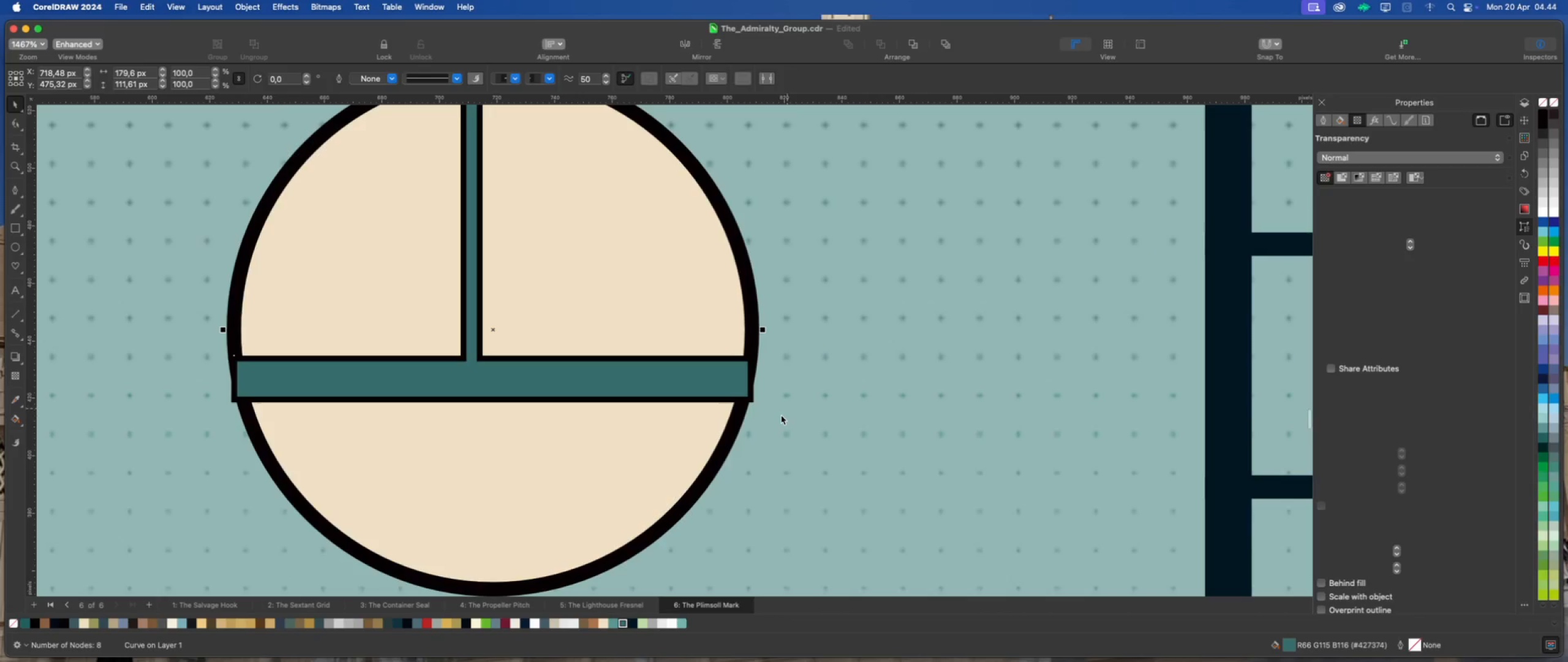 
left_click([781, 415])
 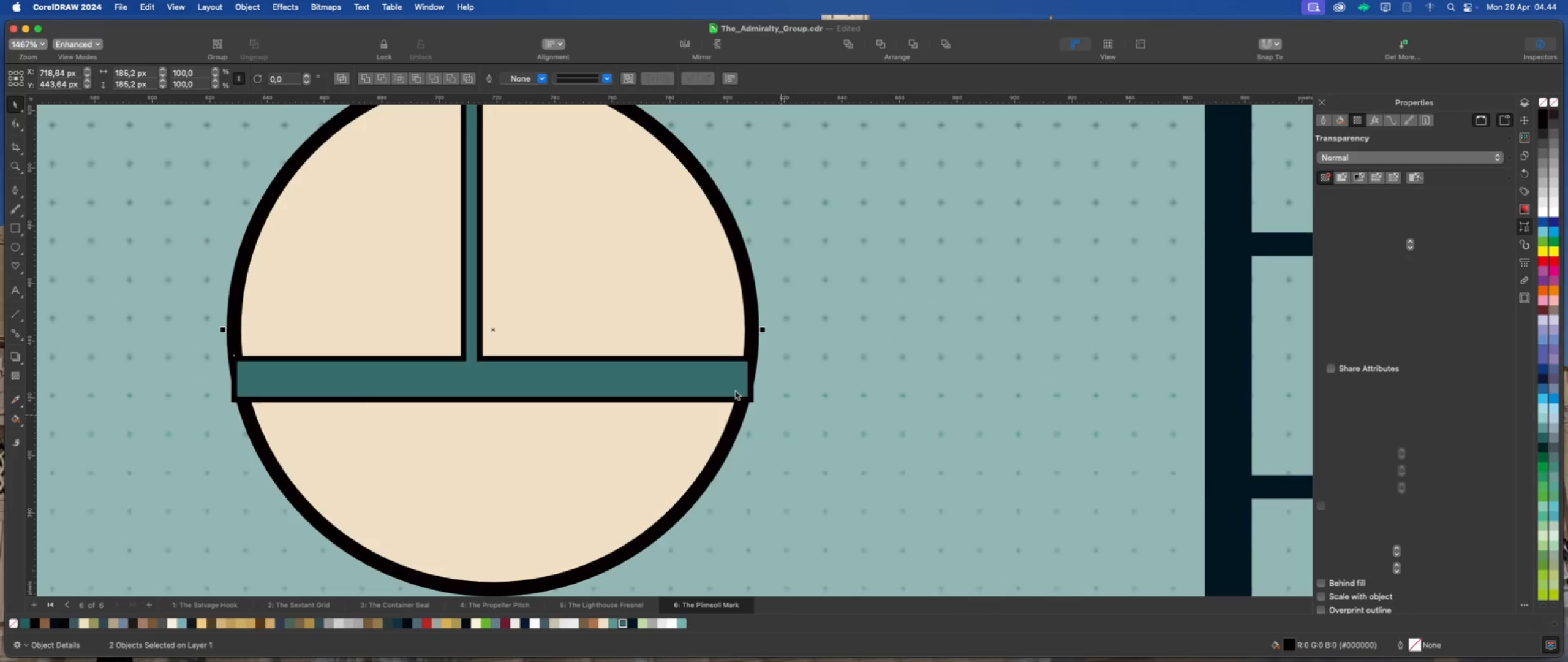 
left_click([735, 390])
 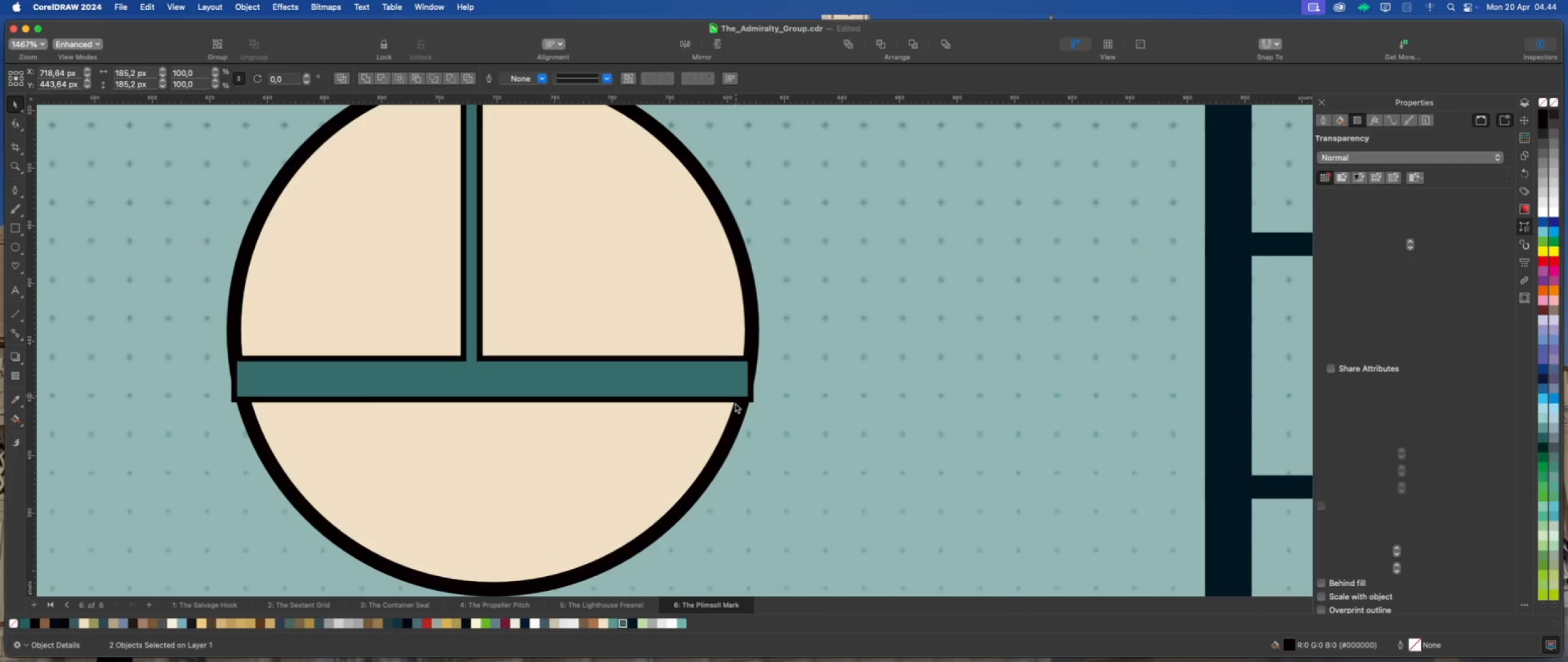 
scroll: coordinate [735, 403], scroll_direction: up, amount: 2.0
 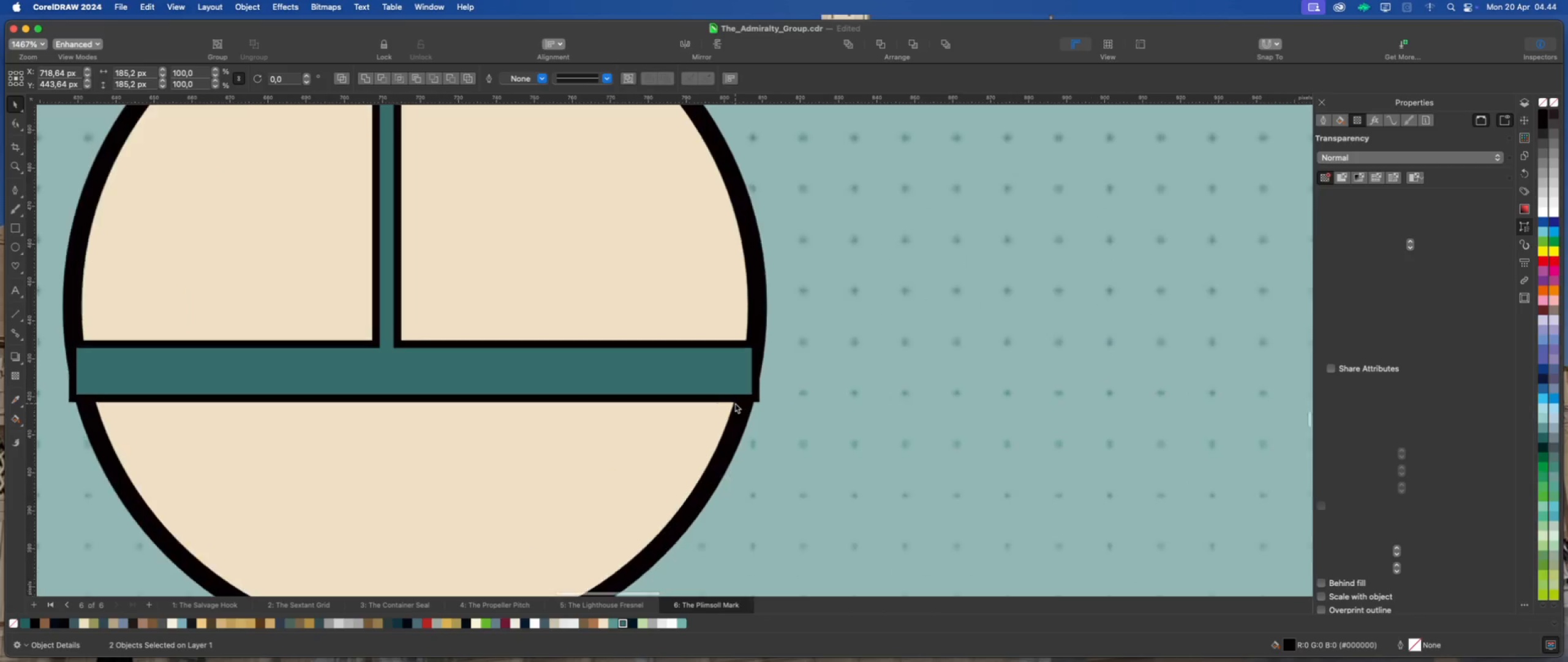 
hold_key(key=ShiftLeft, duration=0.86)
 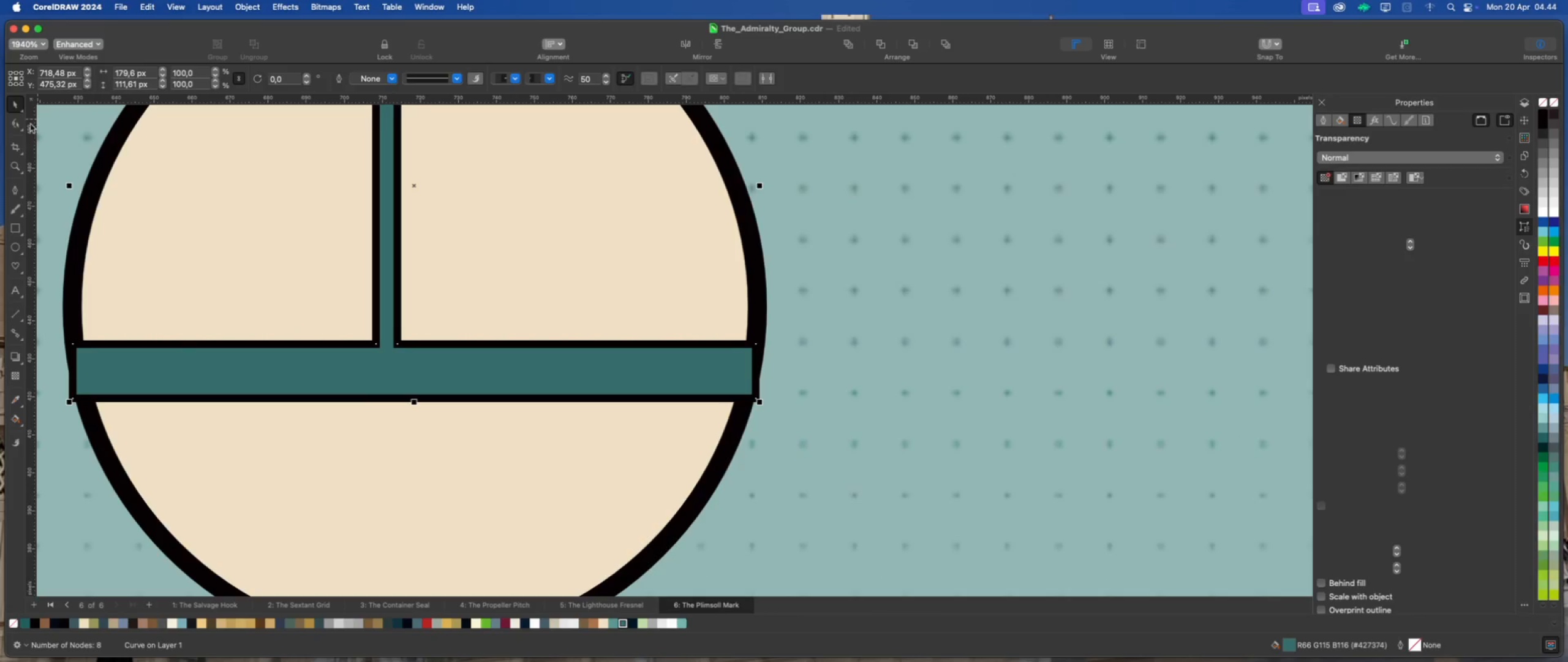 
left_click([18, 124])
 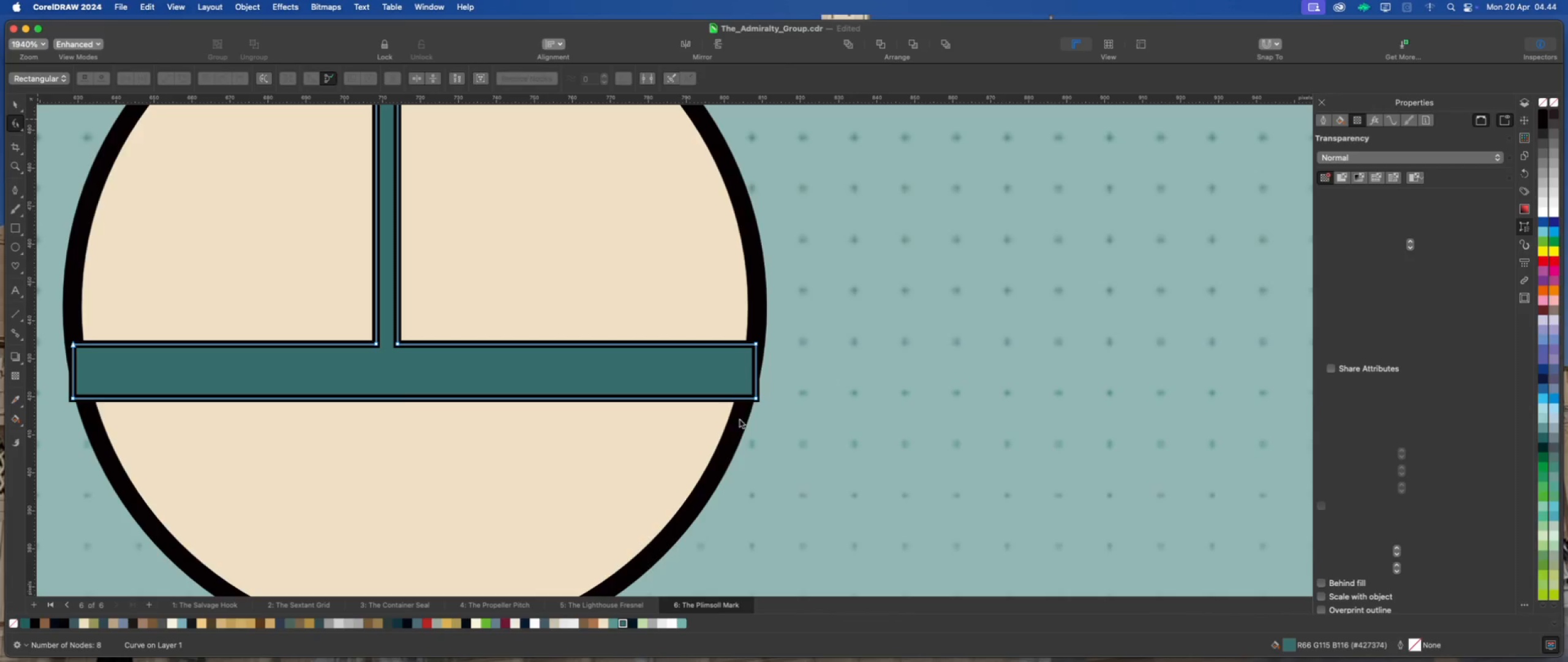 
scroll: coordinate [750, 409], scroll_direction: up, amount: 3.0
 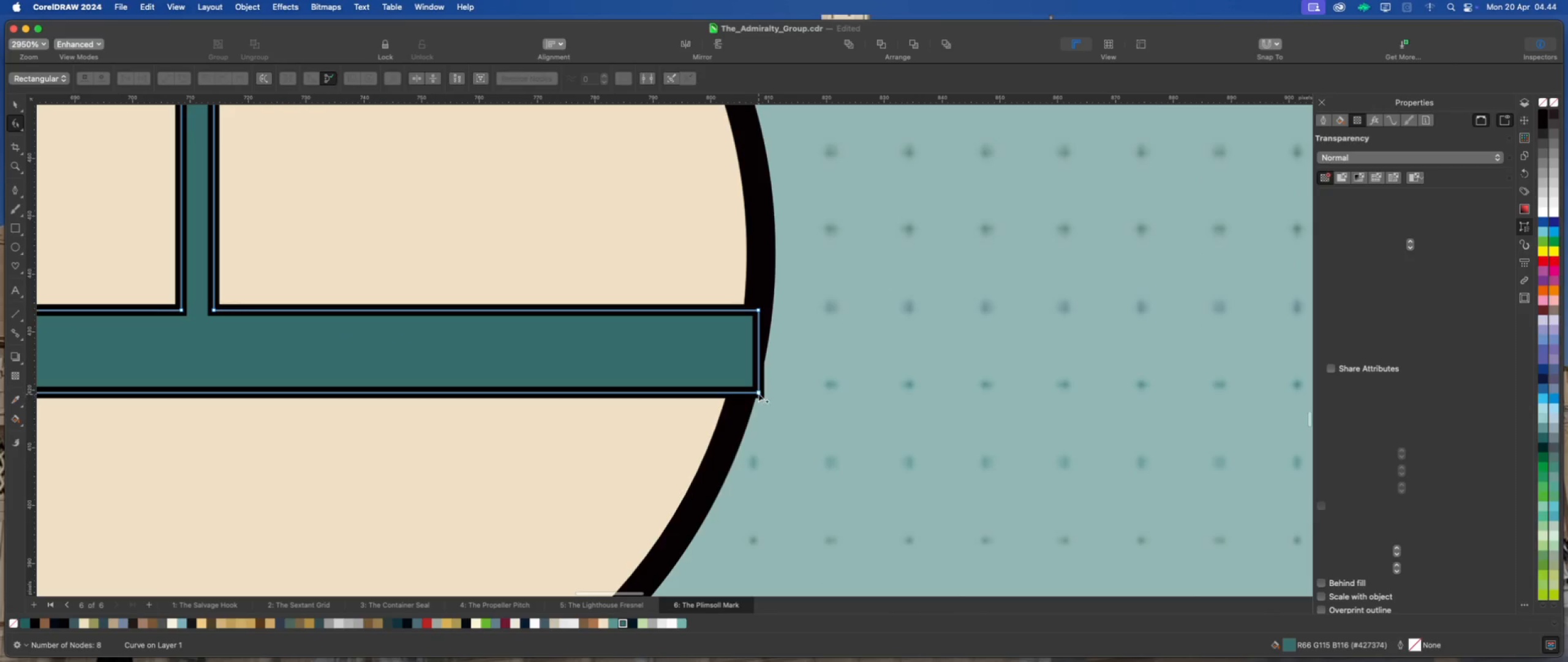 
left_click_drag(start_coordinate=[758, 394], to_coordinate=[745, 394])
 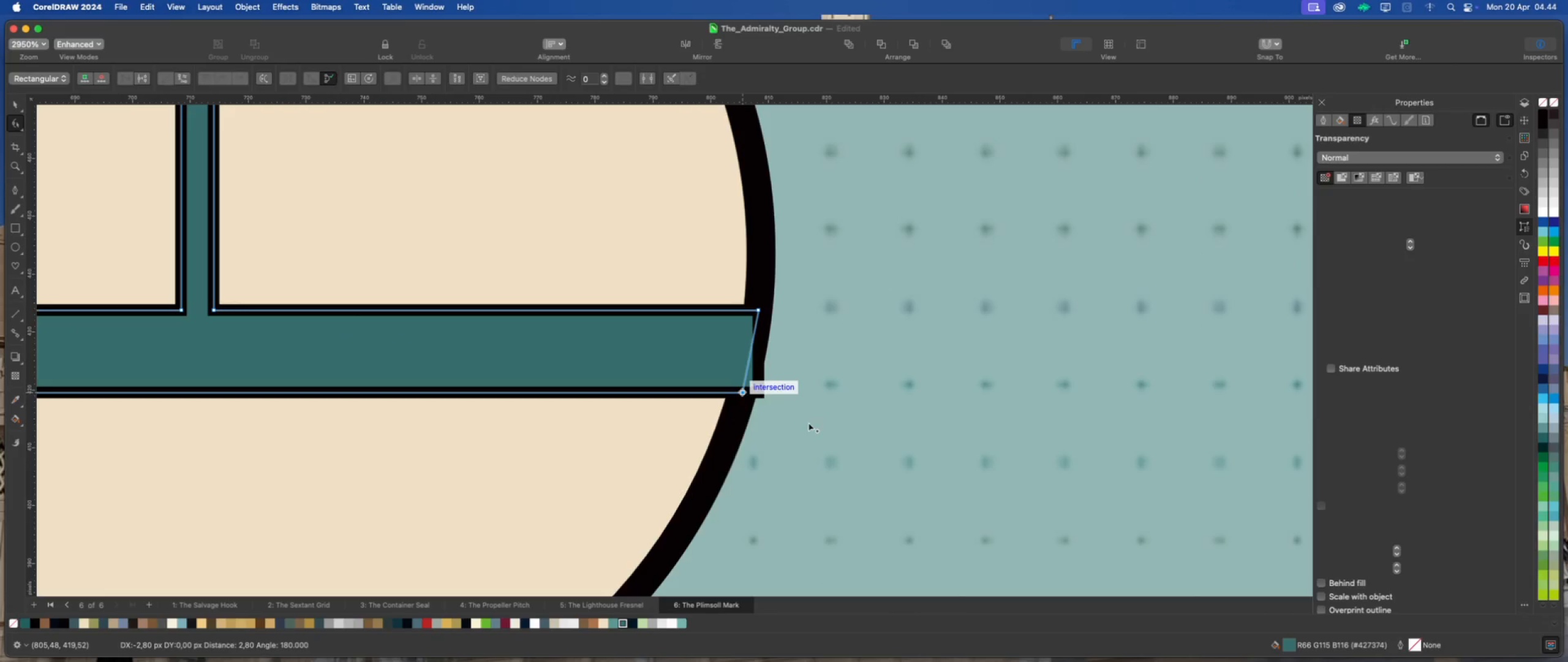 
hold_key(key=ShiftLeft, duration=1.54)
 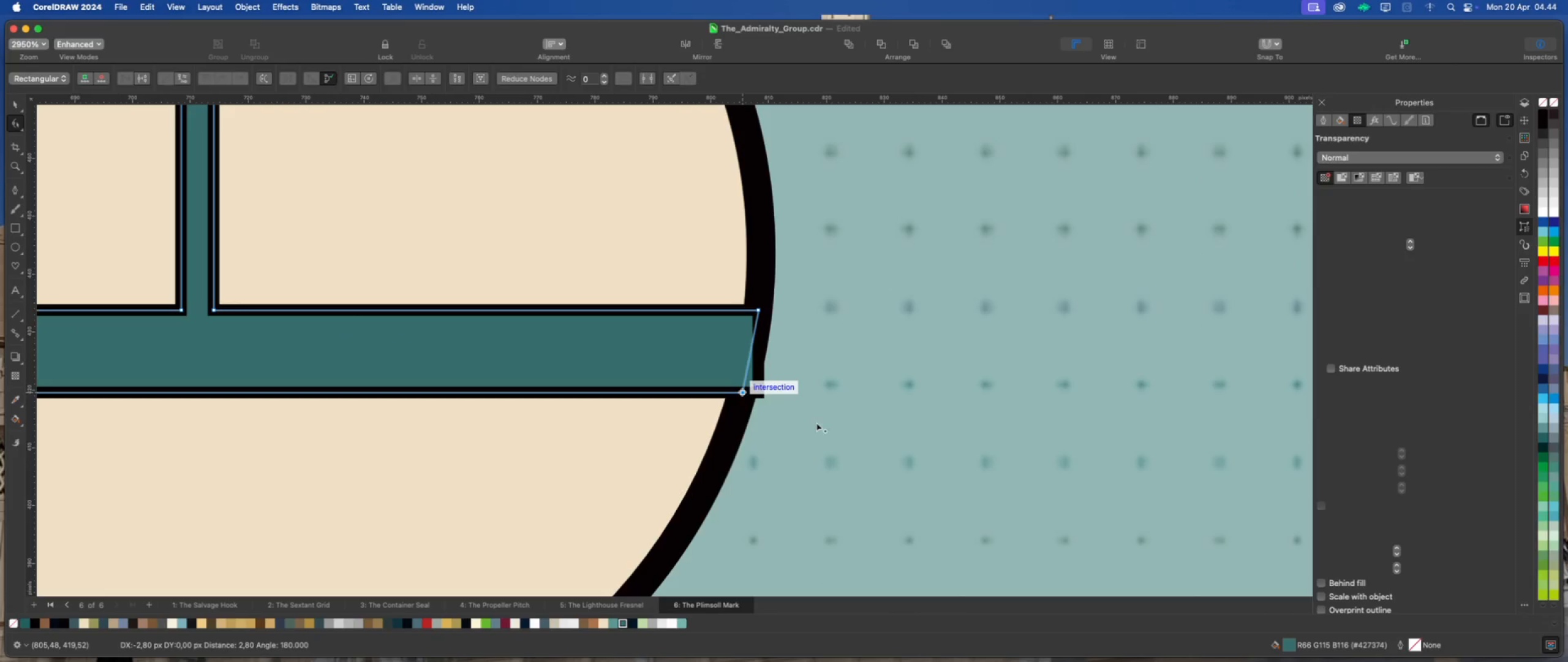 
scroll: coordinate [824, 419], scroll_direction: down, amount: 5.0
 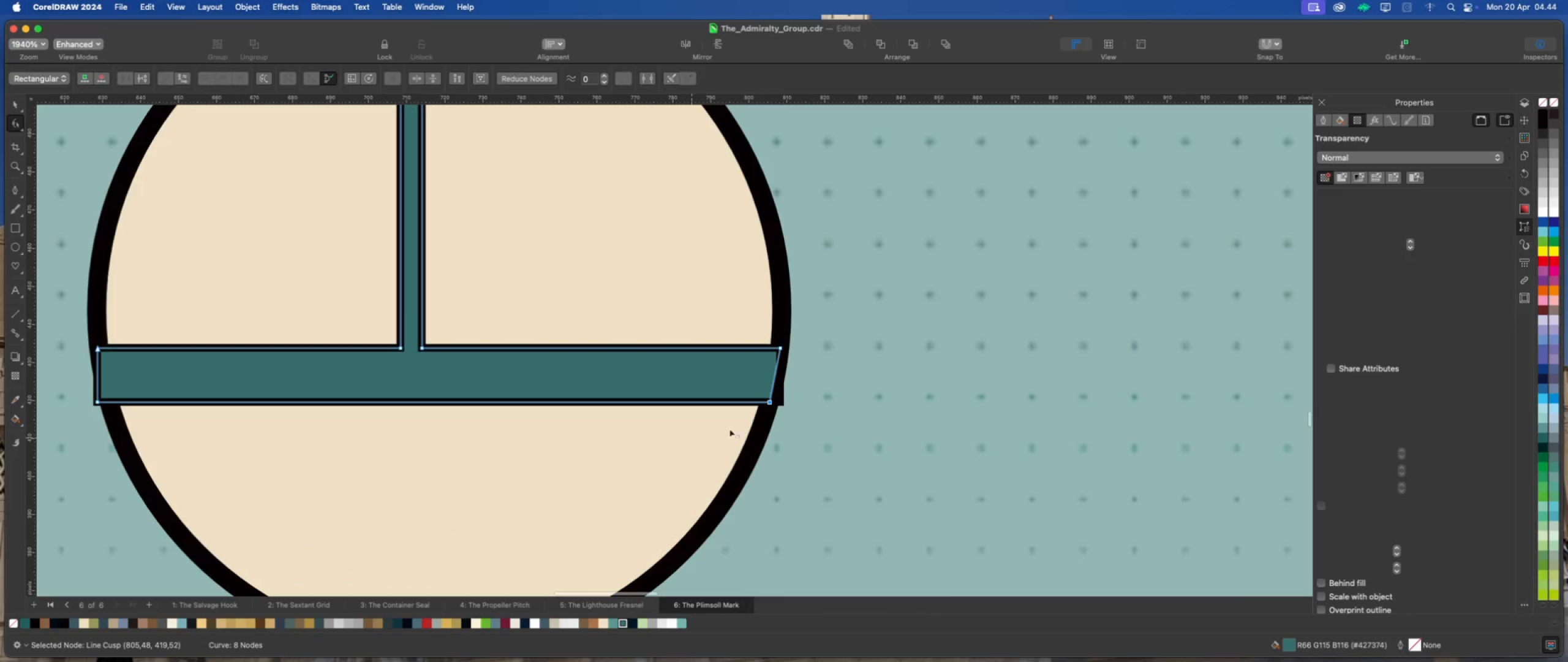 
scroll: coordinate [758, 417], scroll_direction: up, amount: 1.0
 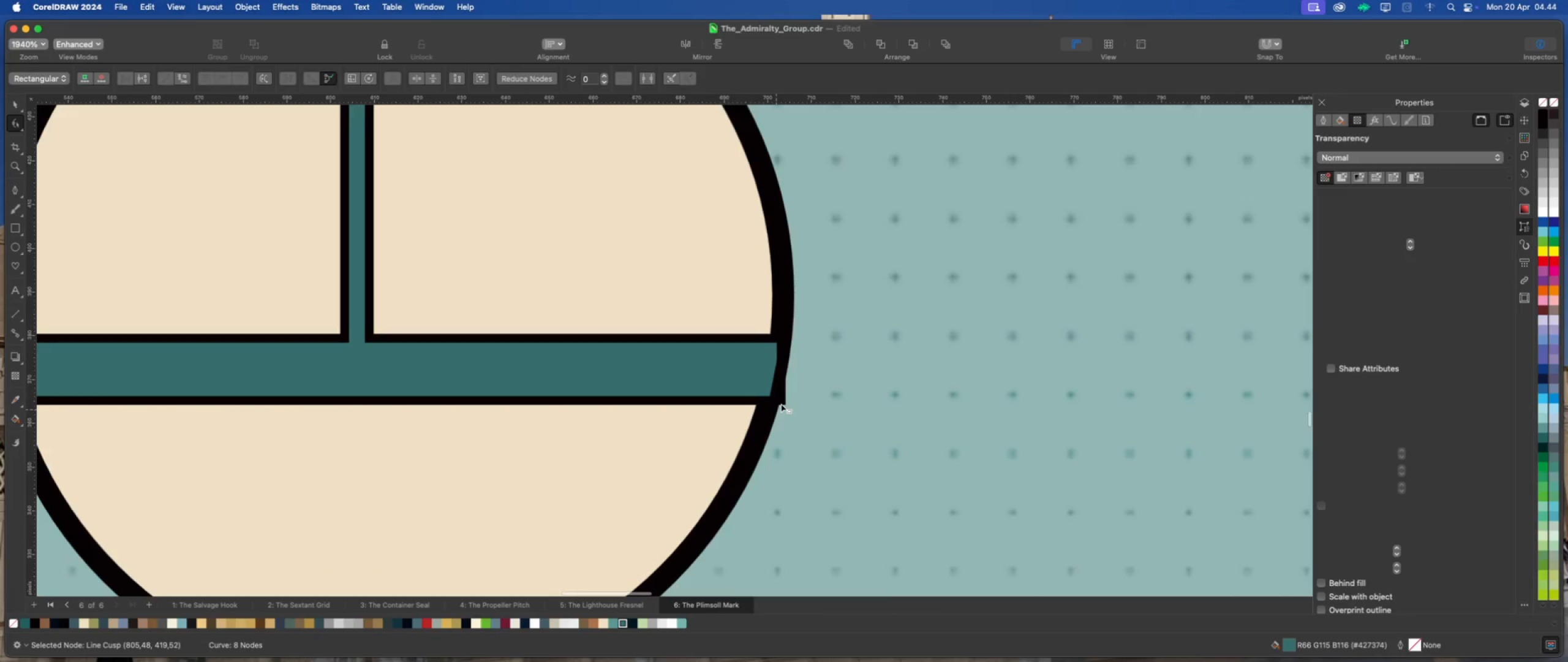 
left_click([782, 403])
 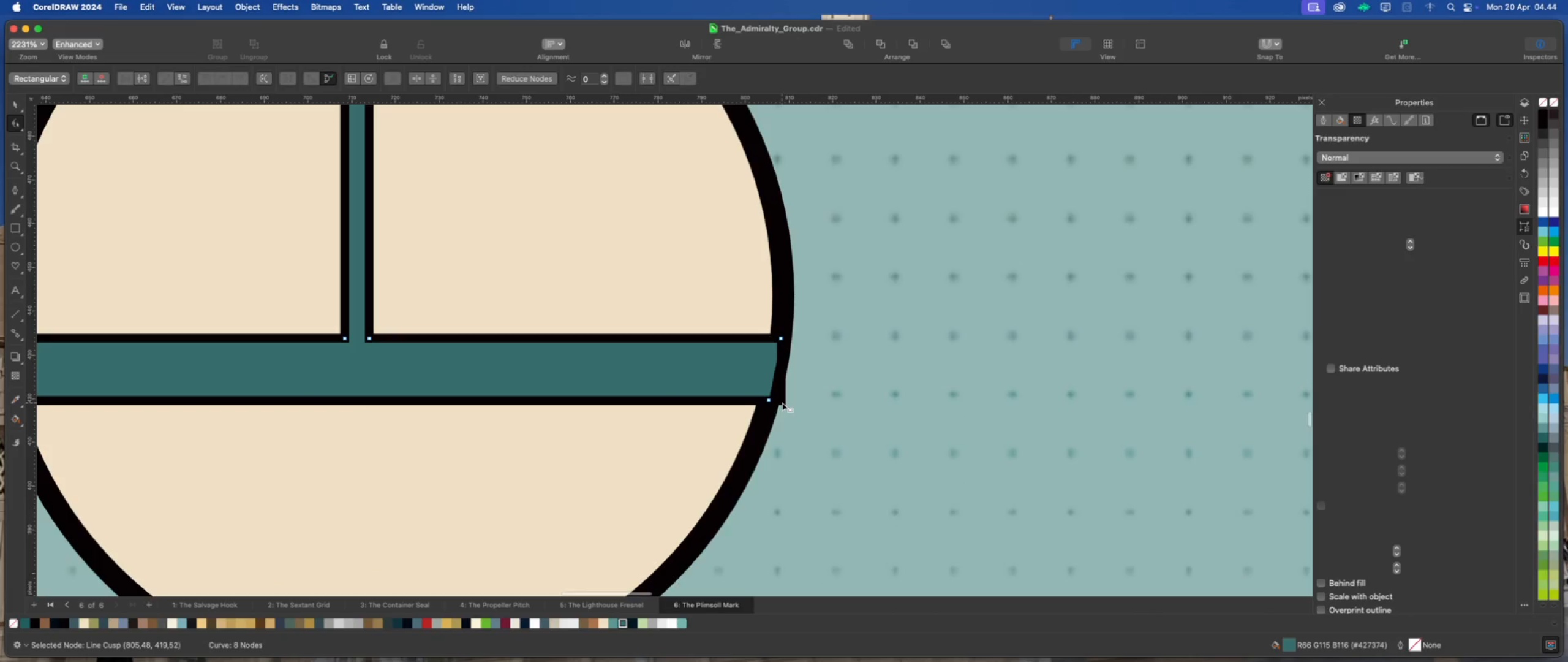 
scroll: coordinate [782, 403], scroll_direction: up, amount: 3.0
 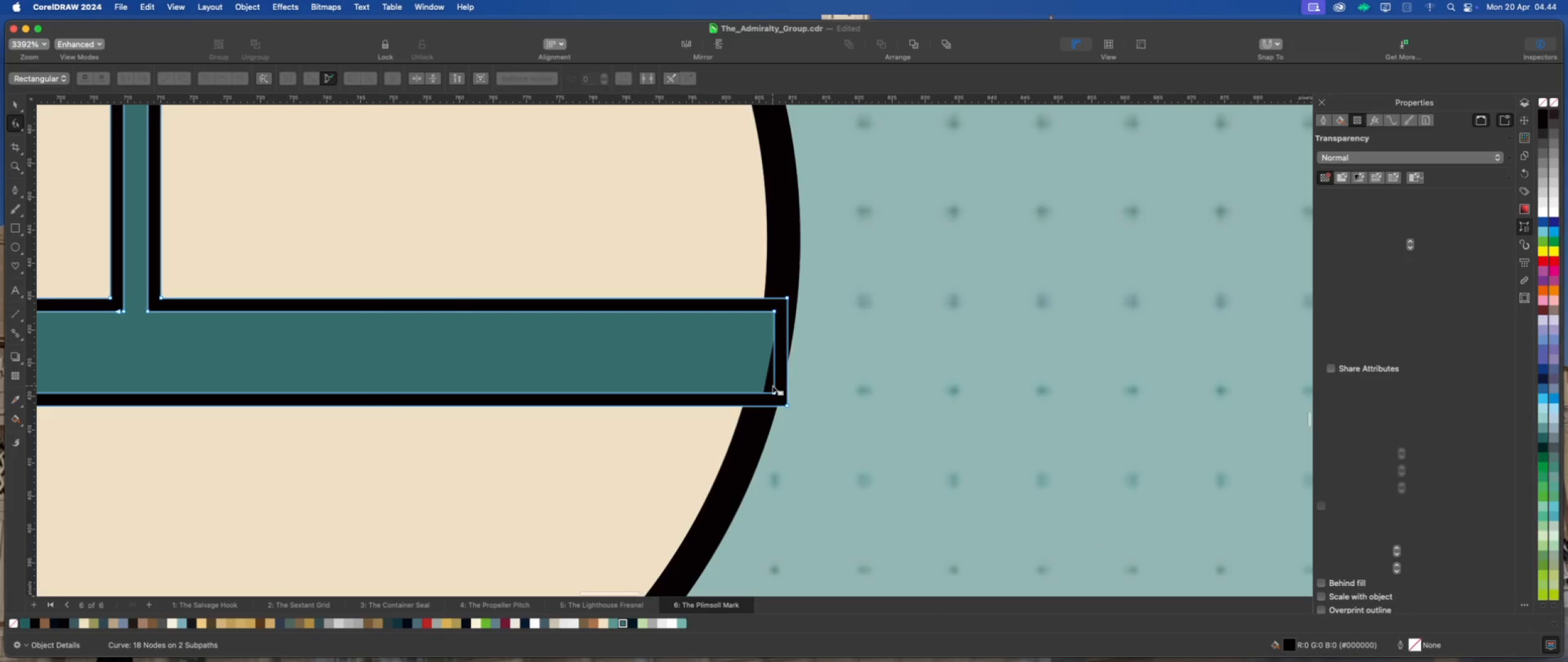 
left_click_drag(start_coordinate=[767, 384], to_coordinate=[806, 420])
 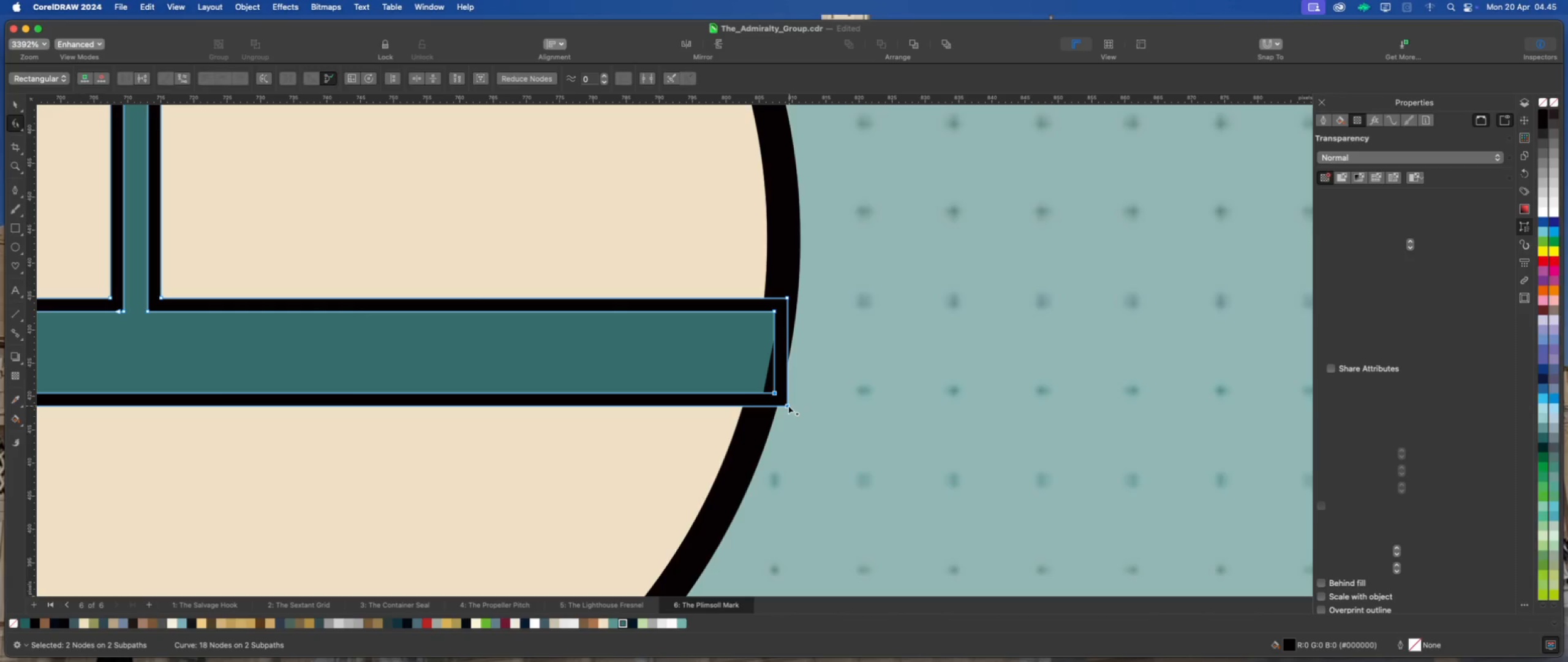 
left_click_drag(start_coordinate=[789, 406], to_coordinate=[766, 406])
 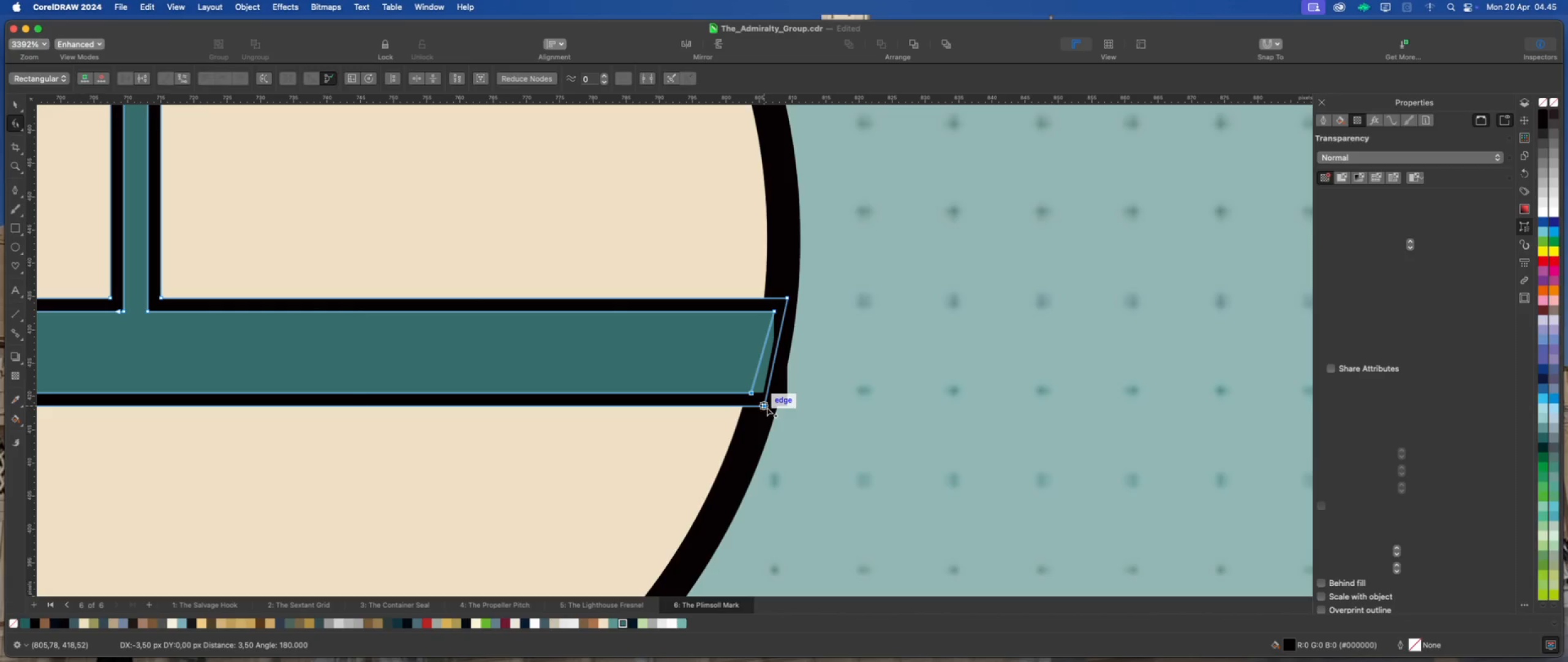 
hold_key(key=ShiftLeft, duration=1.98)
 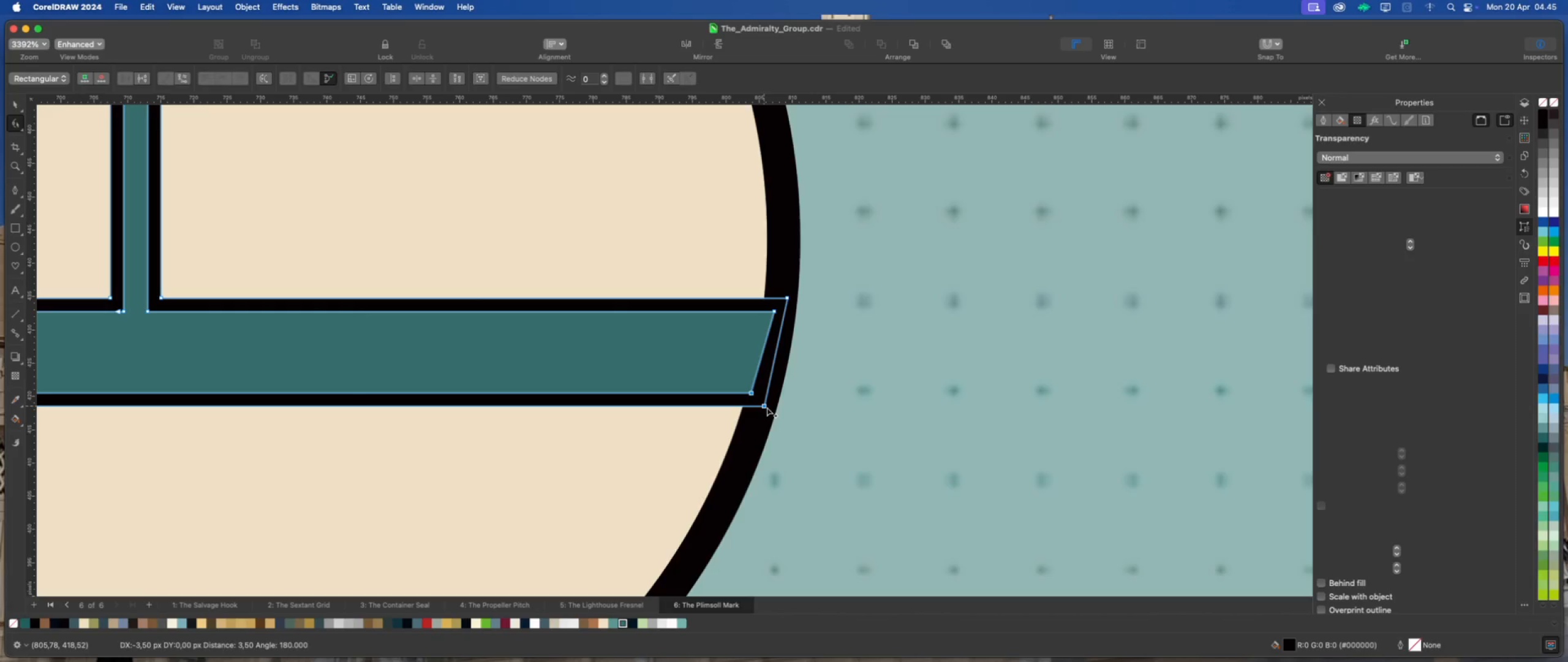 
scroll: coordinate [767, 408], scroll_direction: down, amount: 6.0
 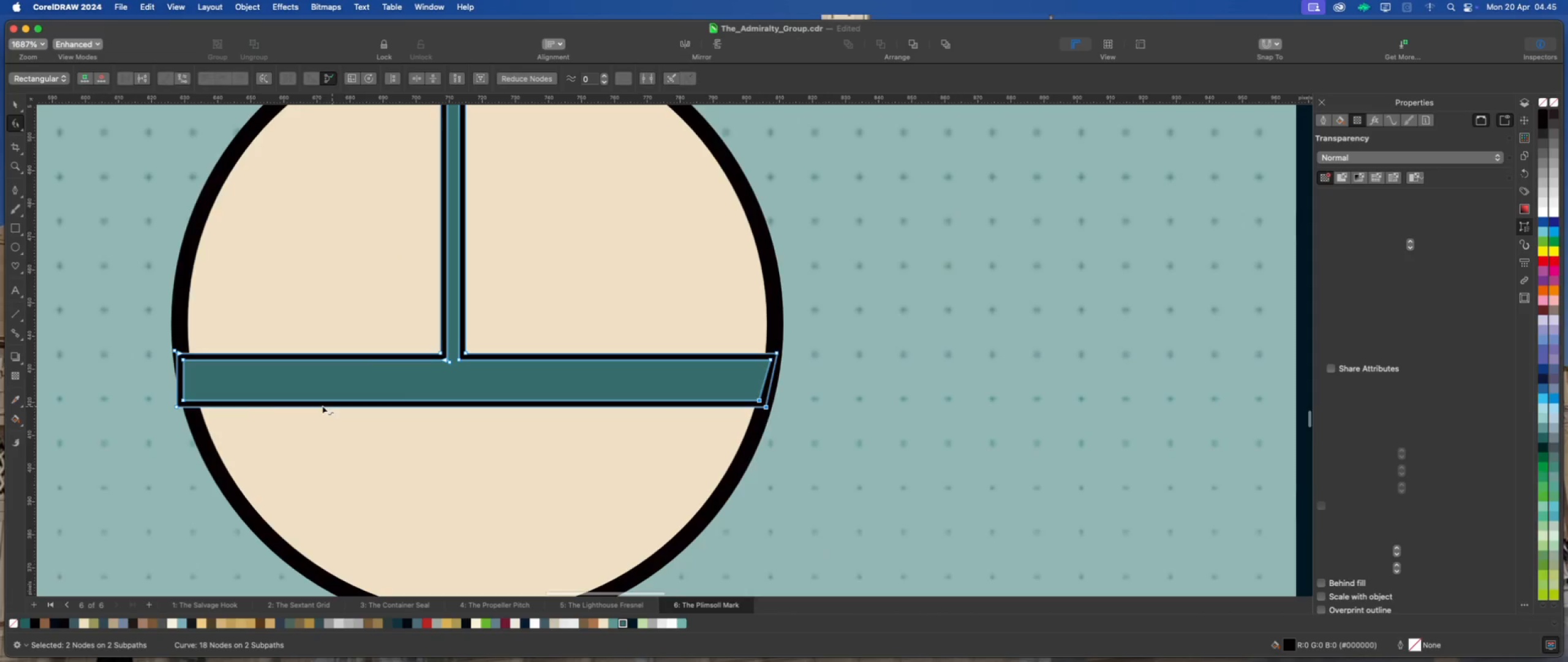 
left_click([184, 384])
 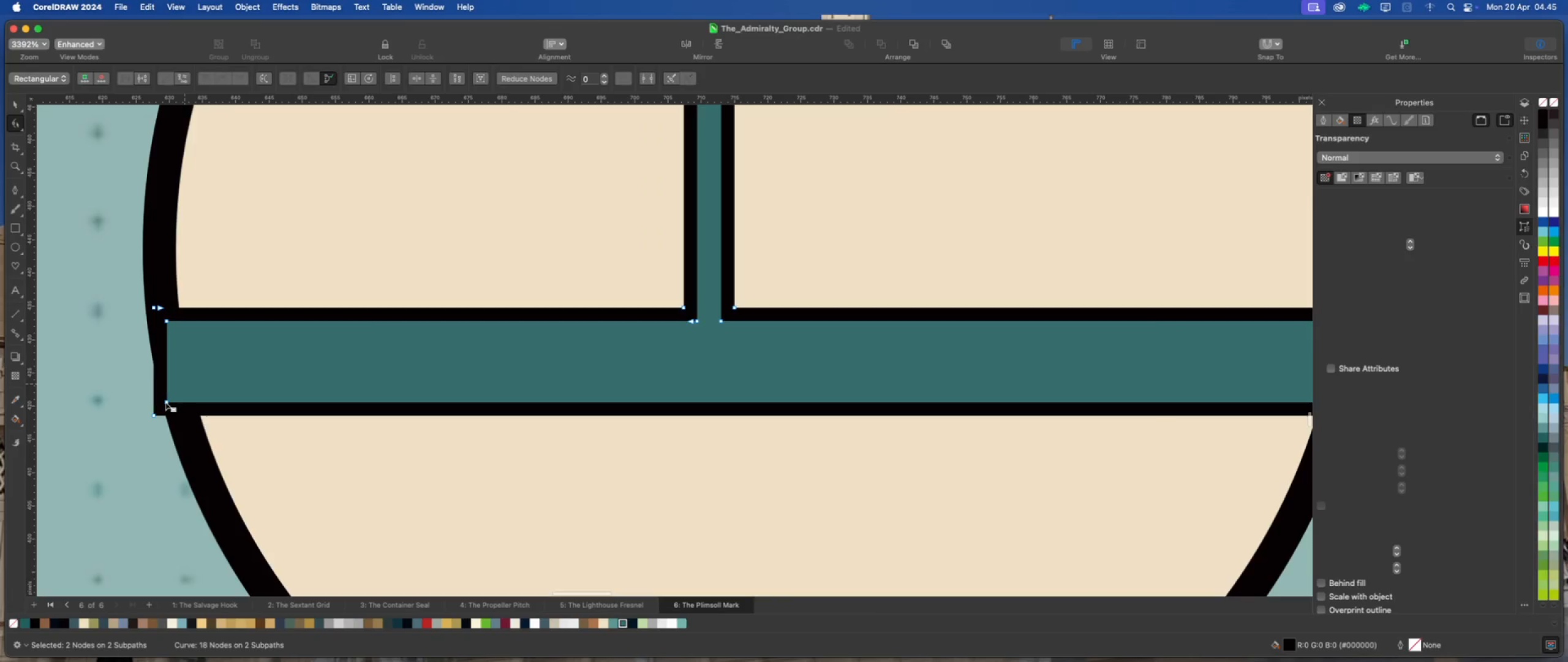 
scroll: coordinate [174, 400], scroll_direction: up, amount: 5.0
 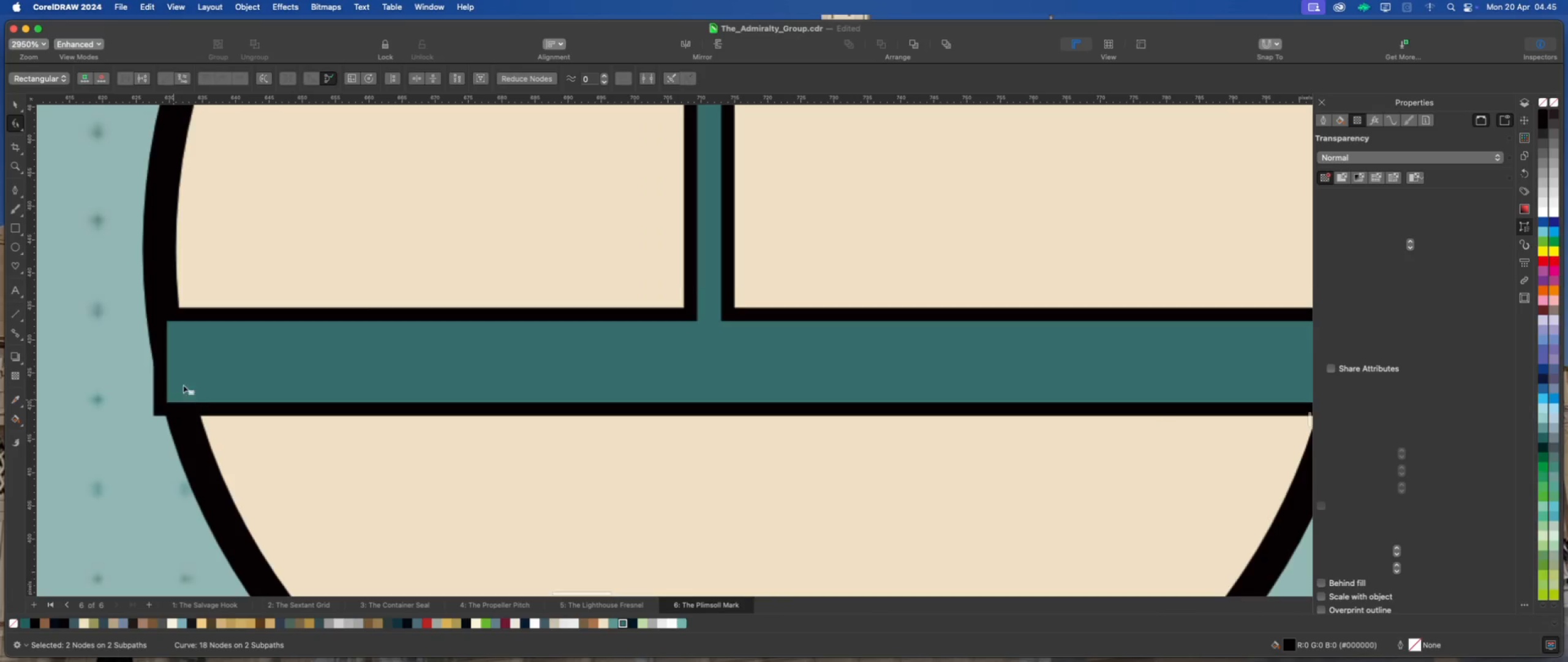 
left_click_drag(start_coordinate=[165, 402], to_coordinate=[177, 402])
 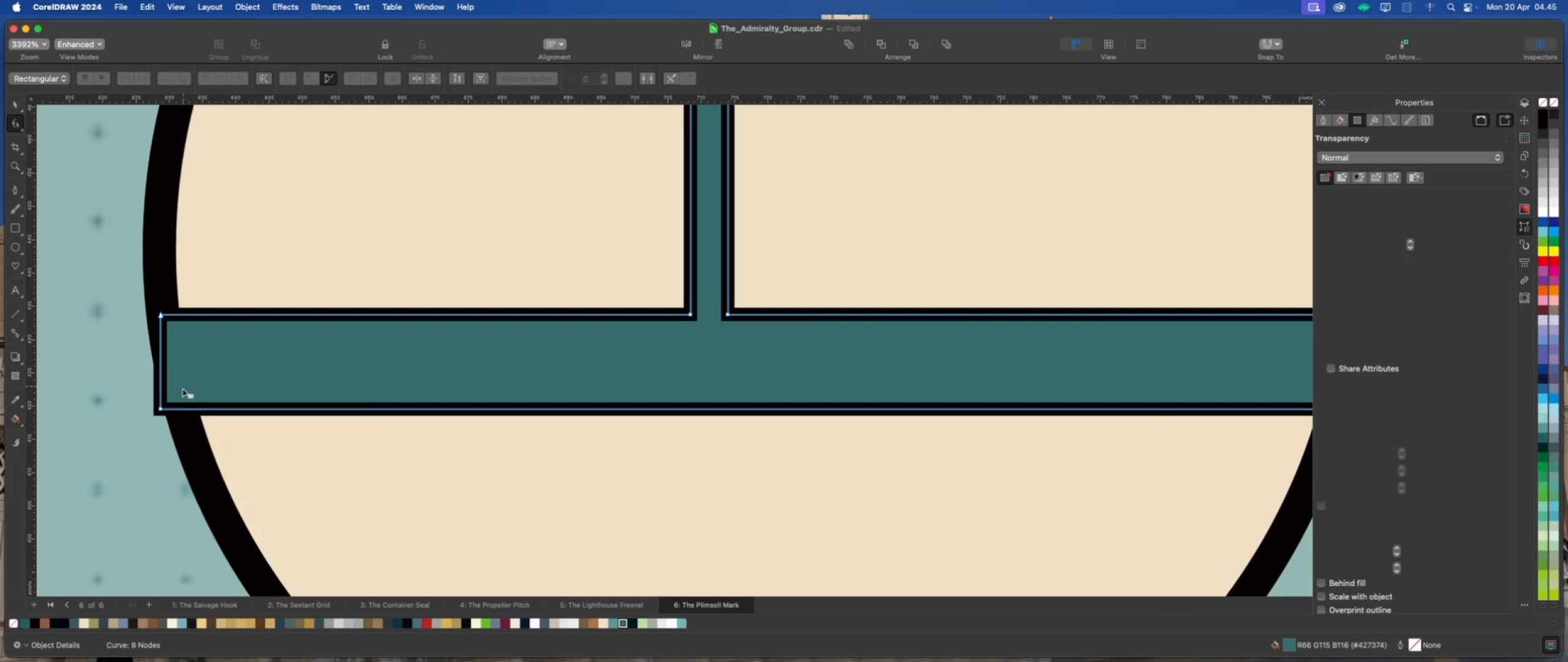 
hold_key(key=ShiftLeft, duration=1.41)
 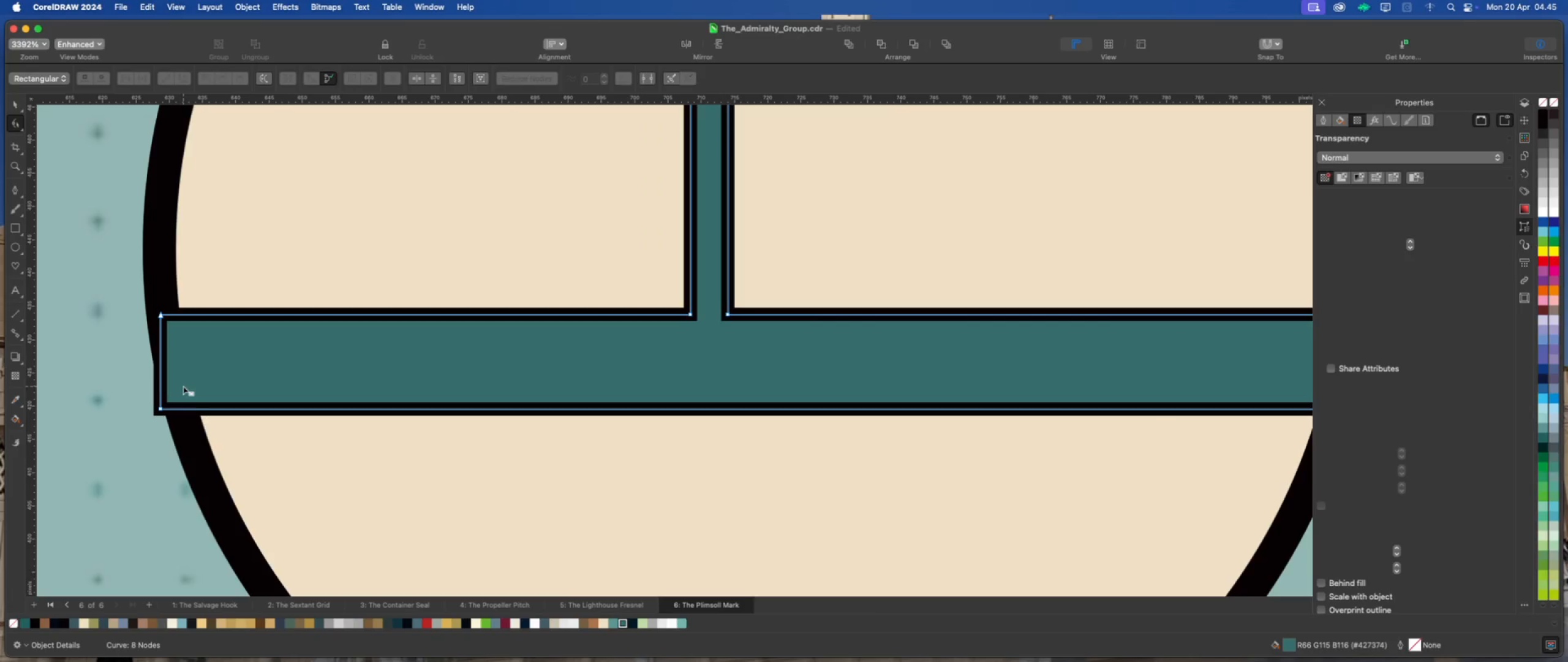 
left_click([183, 386])
 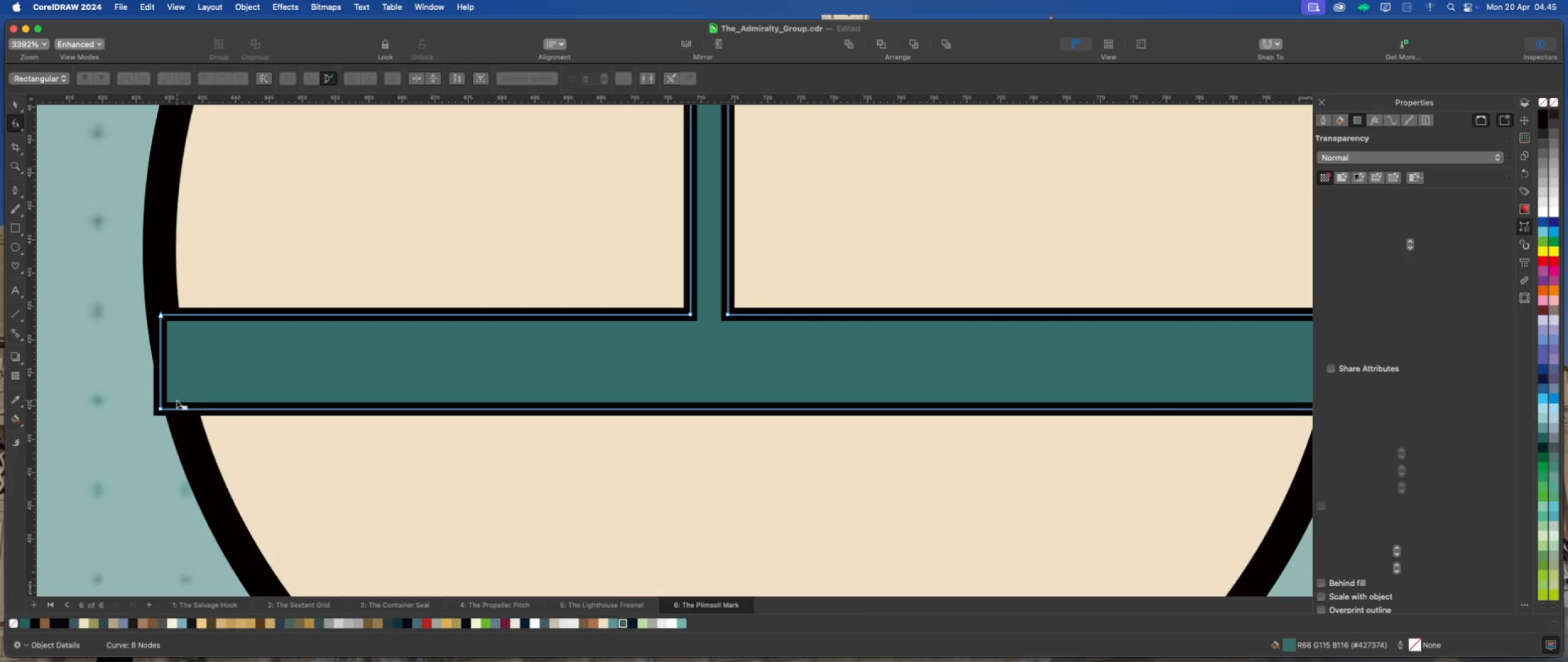 
scroll: coordinate [175, 400], scroll_direction: up, amount: 3.0
 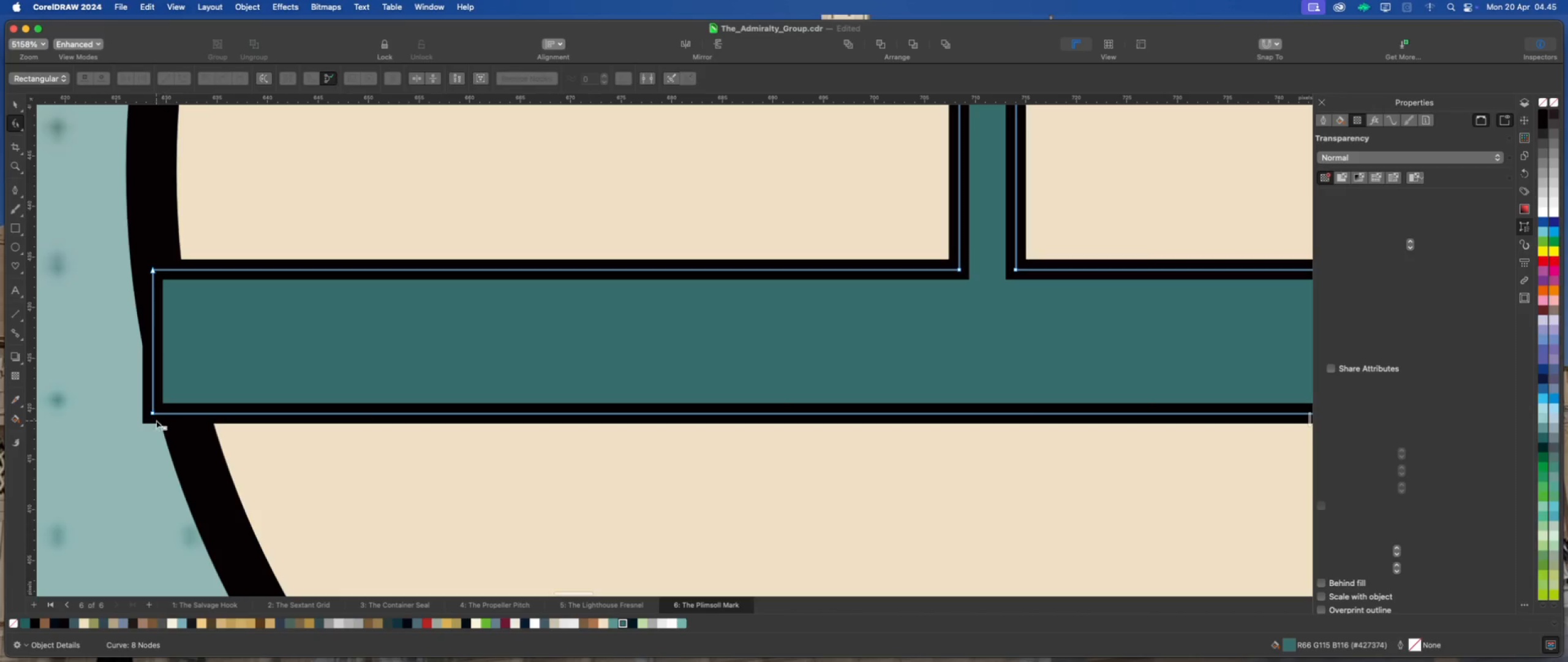 
left_click_drag(start_coordinate=[153, 413], to_coordinate=[188, 414])
 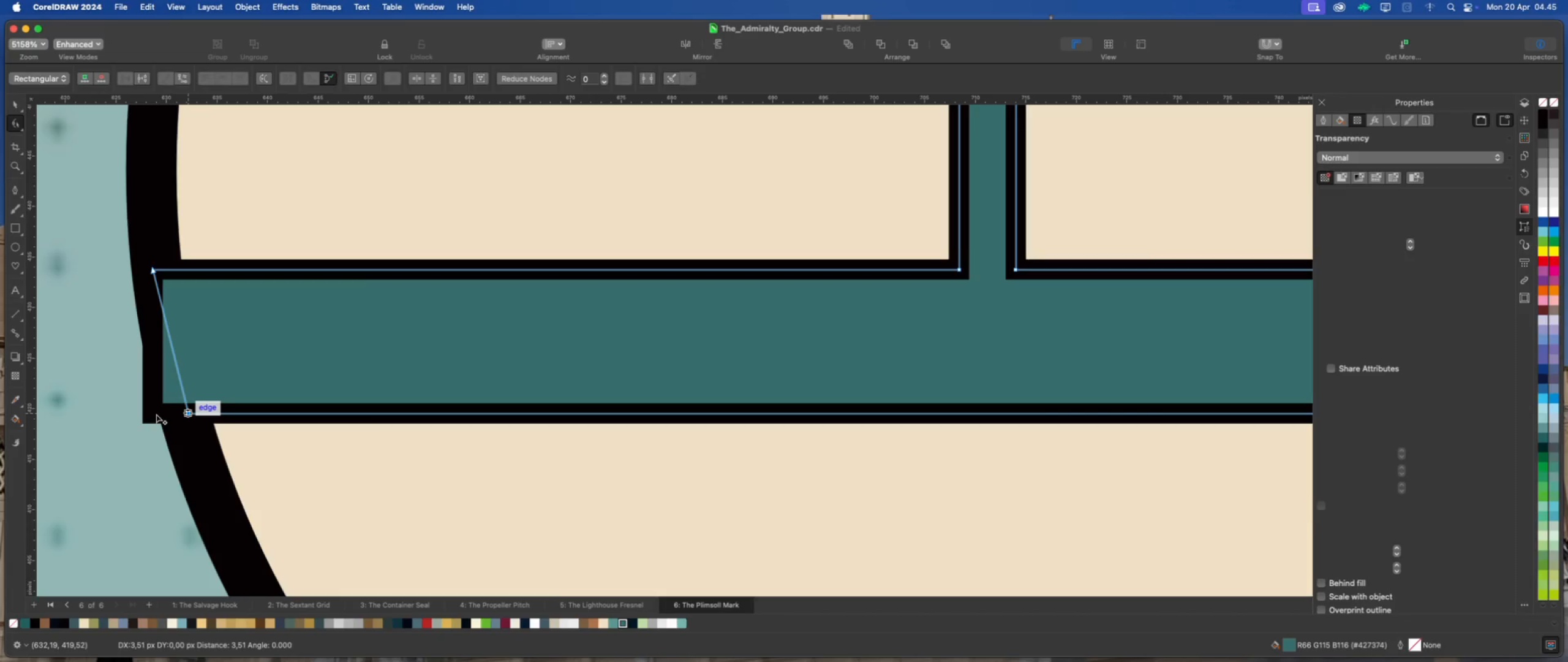 
hold_key(key=ShiftLeft, duration=1.93)
 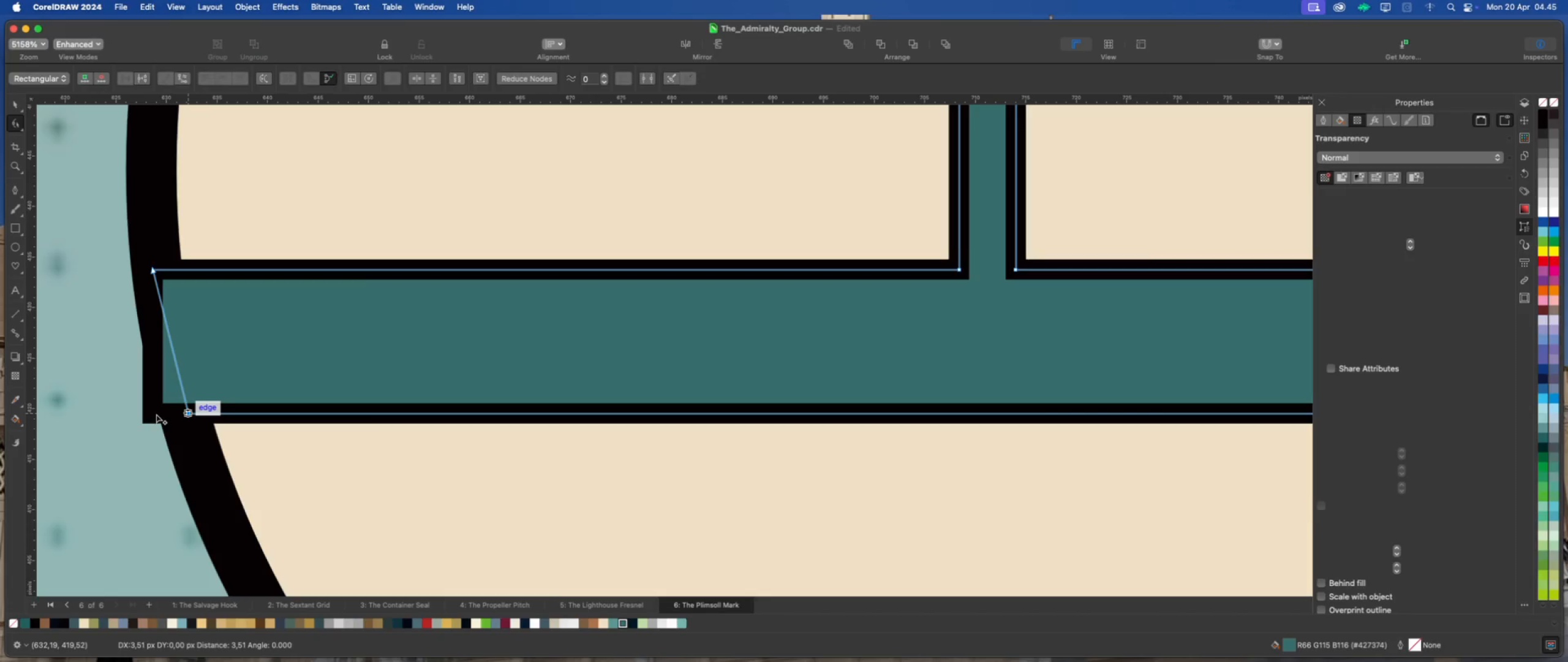 
left_click([156, 414])
 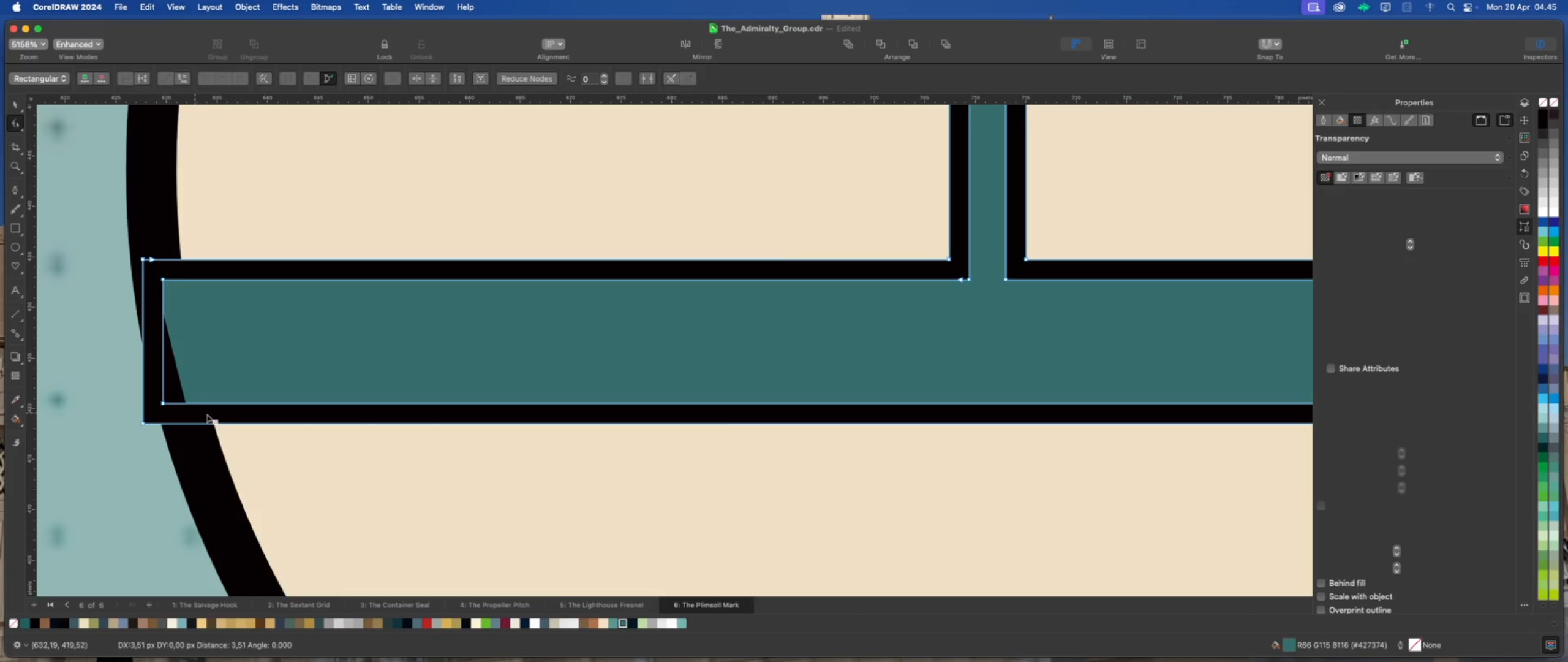 
left_click_drag(start_coordinate=[119, 393], to_coordinate=[208, 446])
 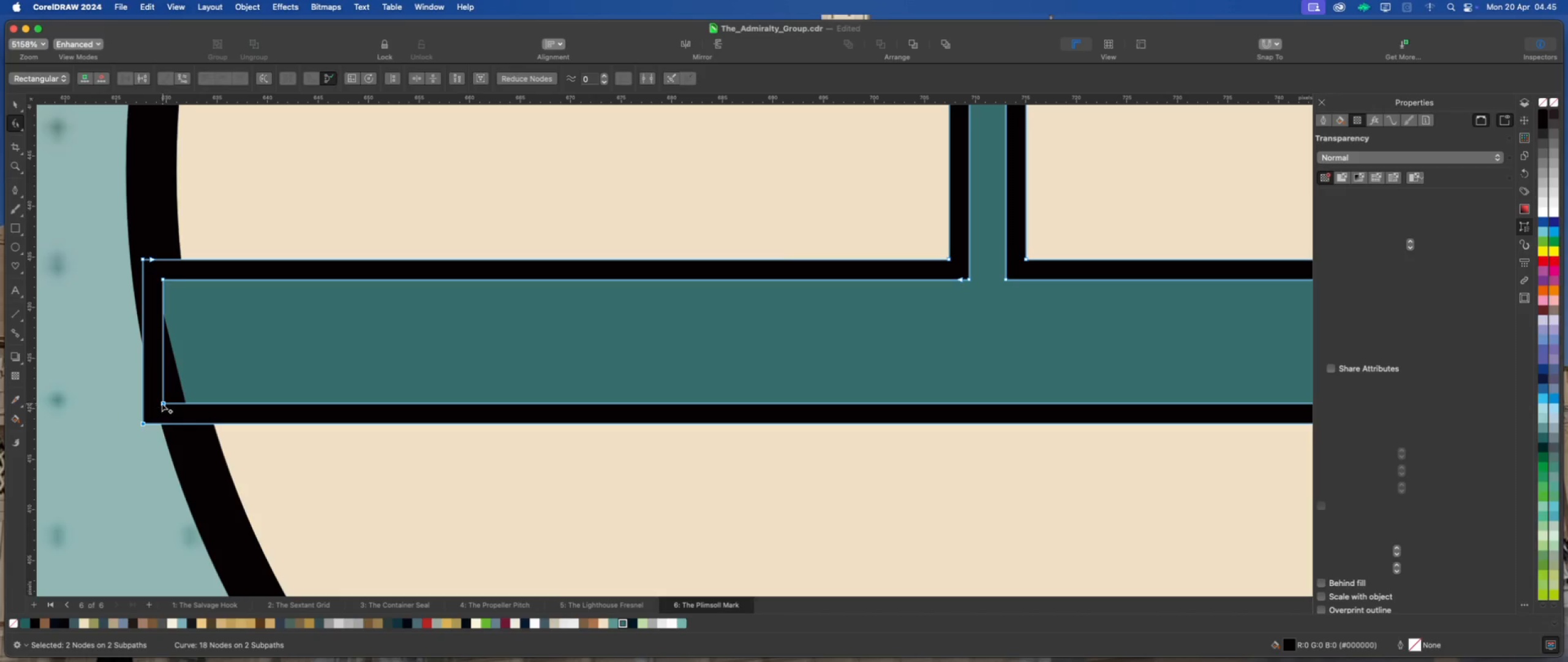 
left_click_drag(start_coordinate=[161, 403], to_coordinate=[190, 406])
 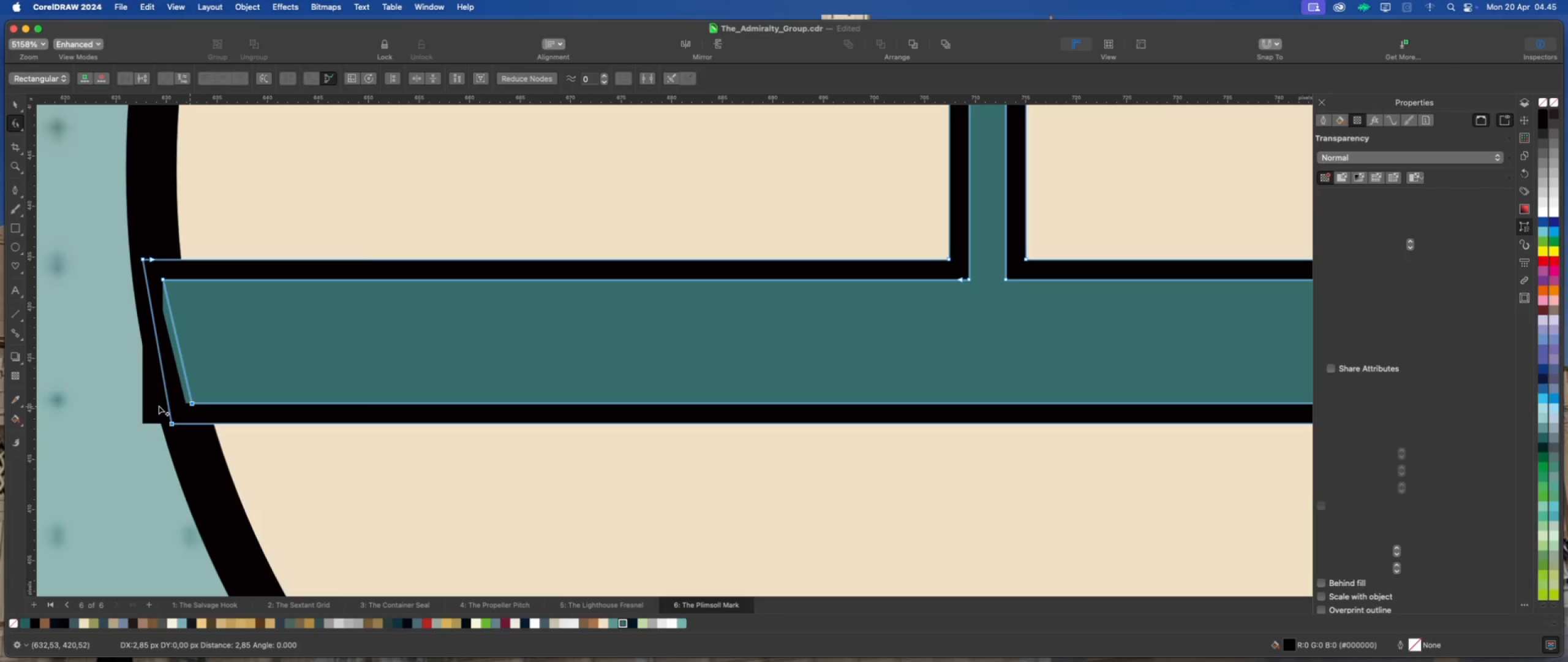 
hold_key(key=ShiftLeft, duration=1.1)
 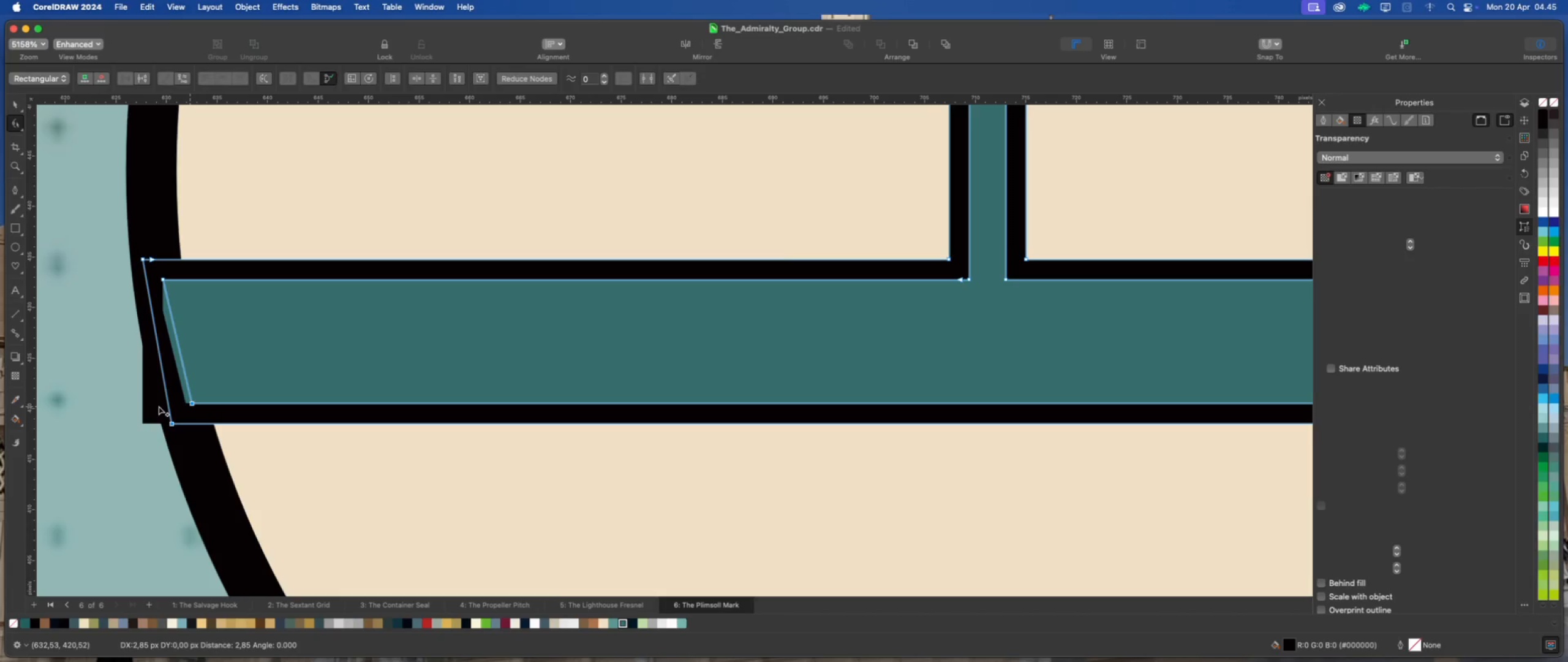 
scroll: coordinate [459, 415], scroll_direction: down, amount: 11.0
 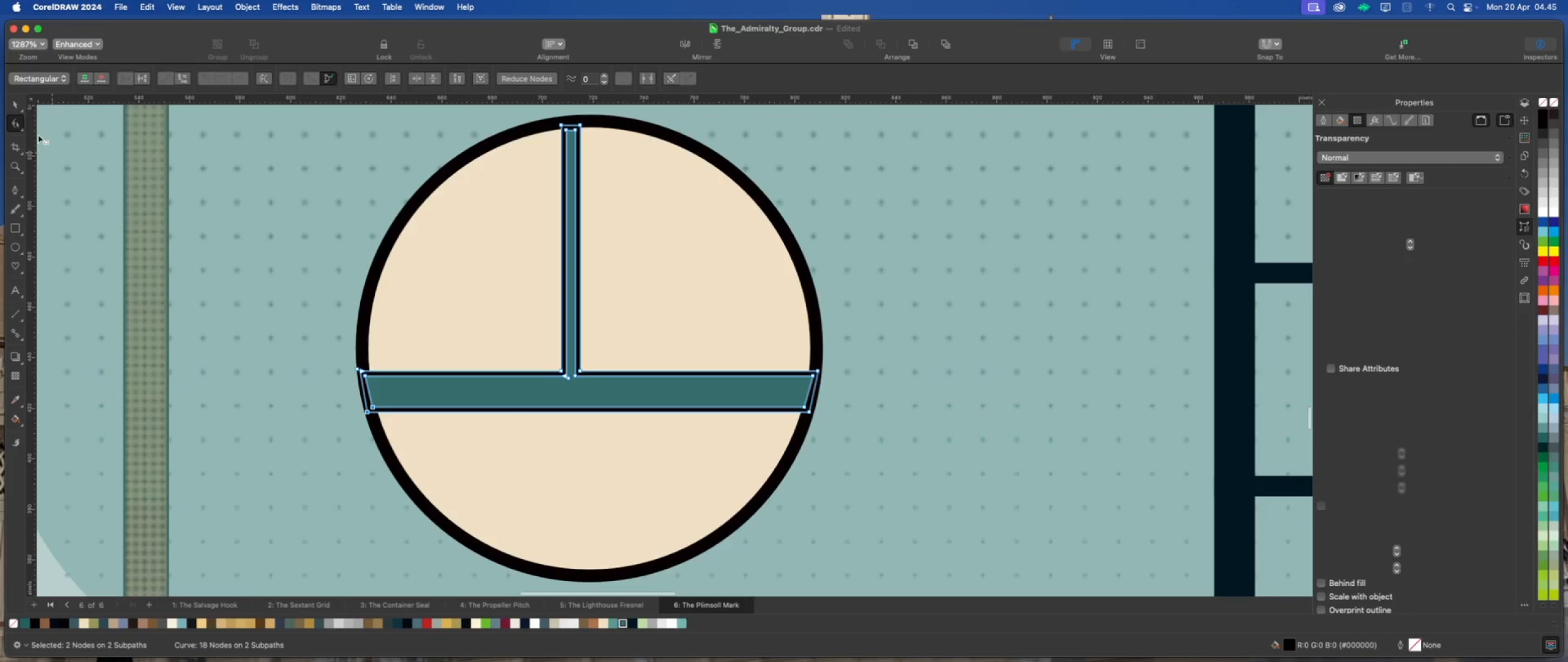 
left_click([12, 101])
 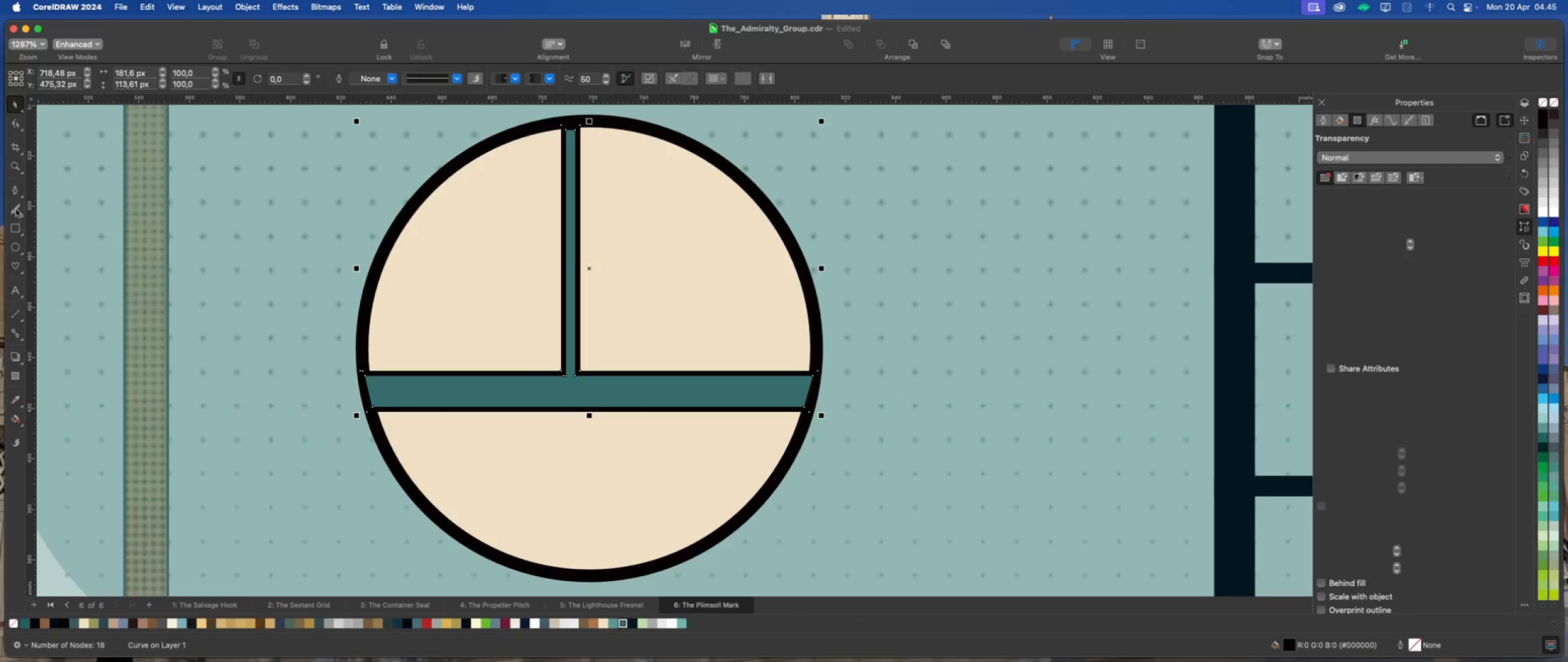 
left_click([15, 192])
 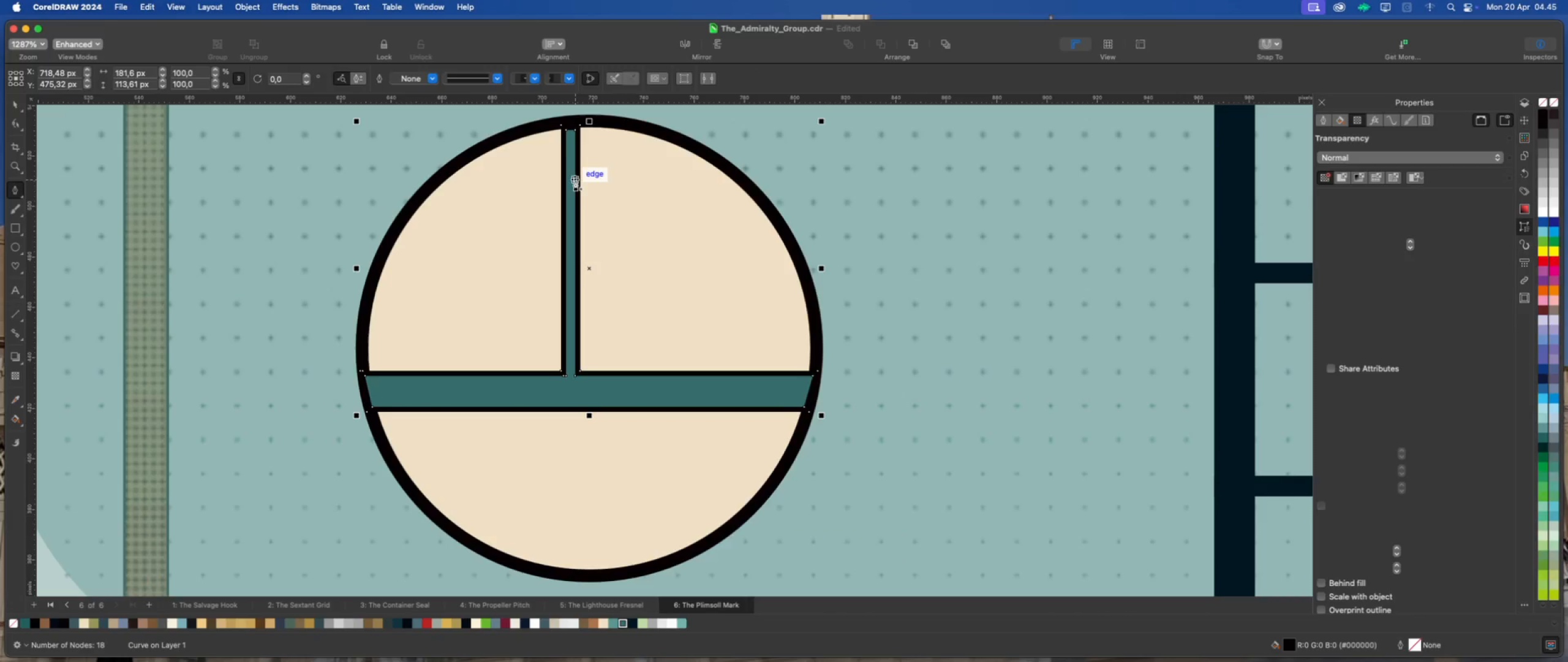 
left_click([575, 180])
 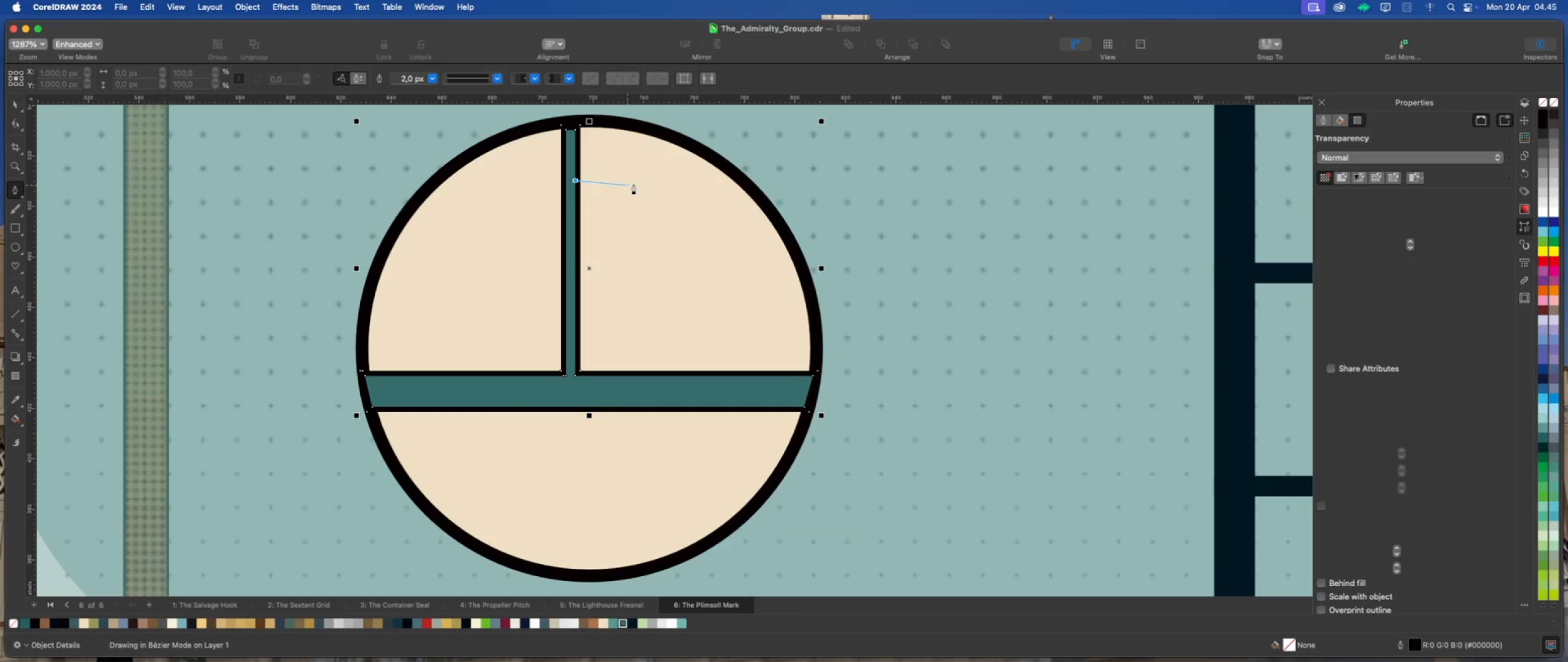 
hold_key(key=ShiftLeft, duration=1.36)
left_click([637, 183])
 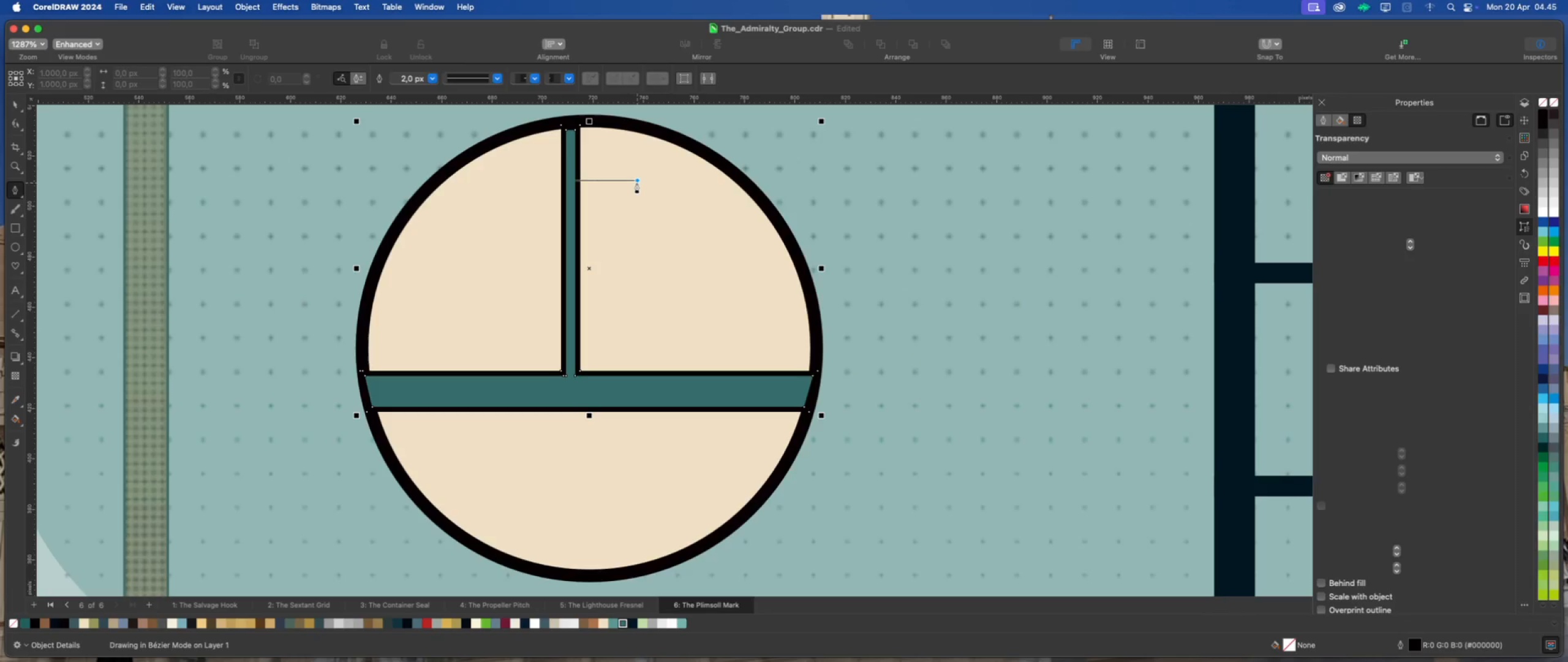 
key(Escape)
 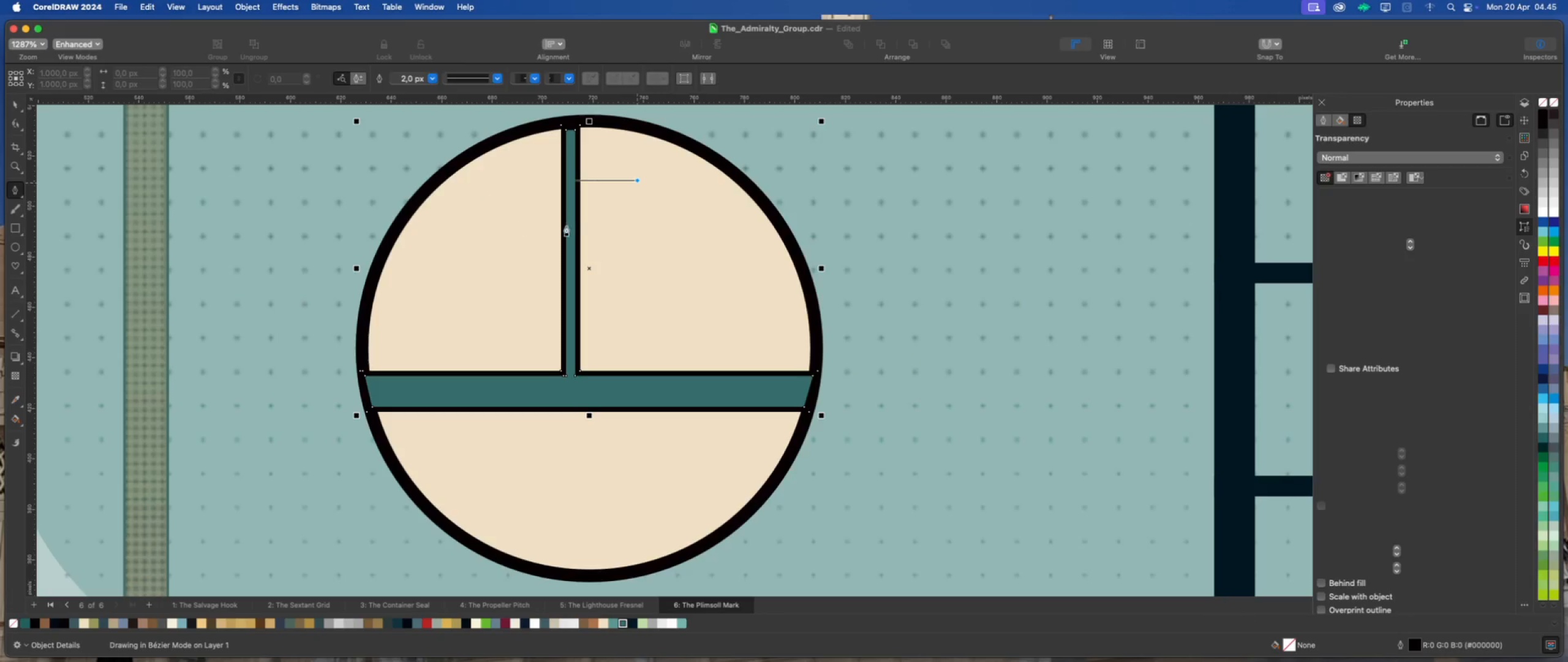 
mouse_move([579, 209])
 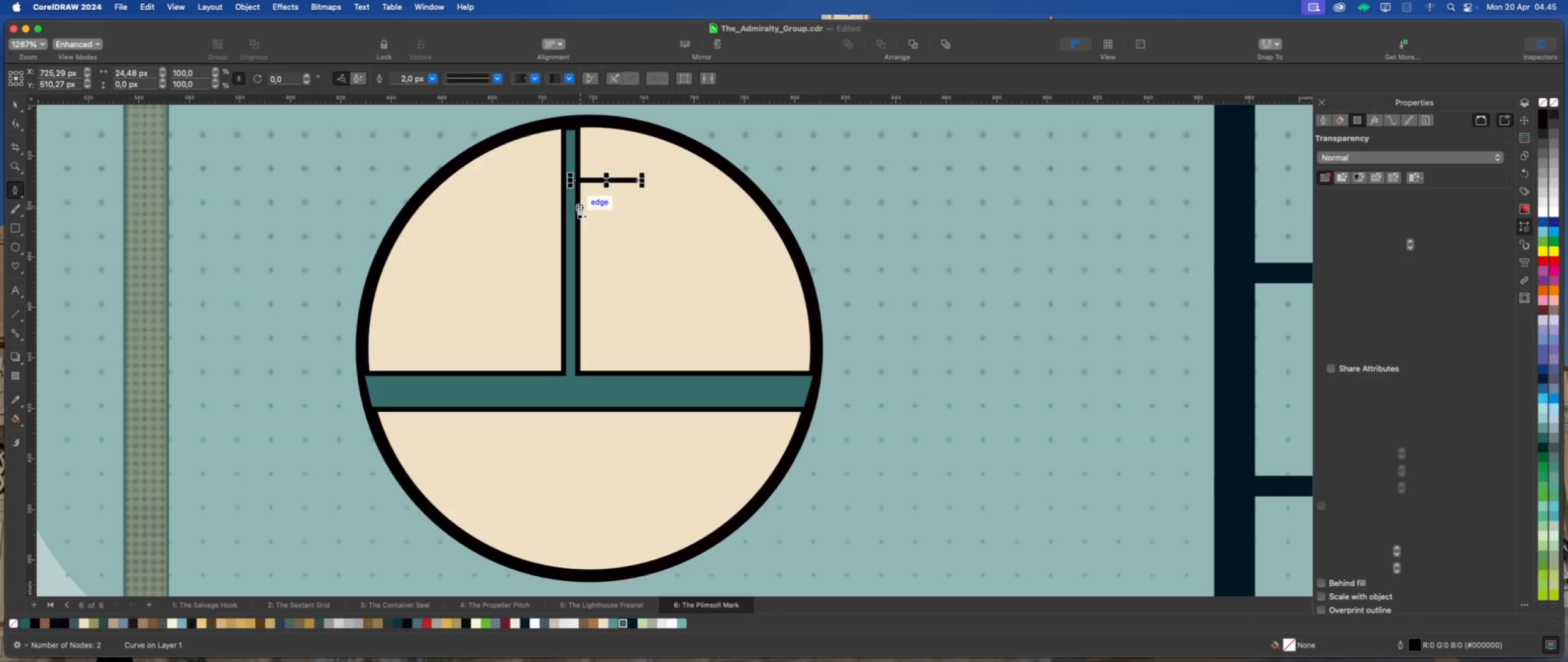 
left_click([579, 207])
 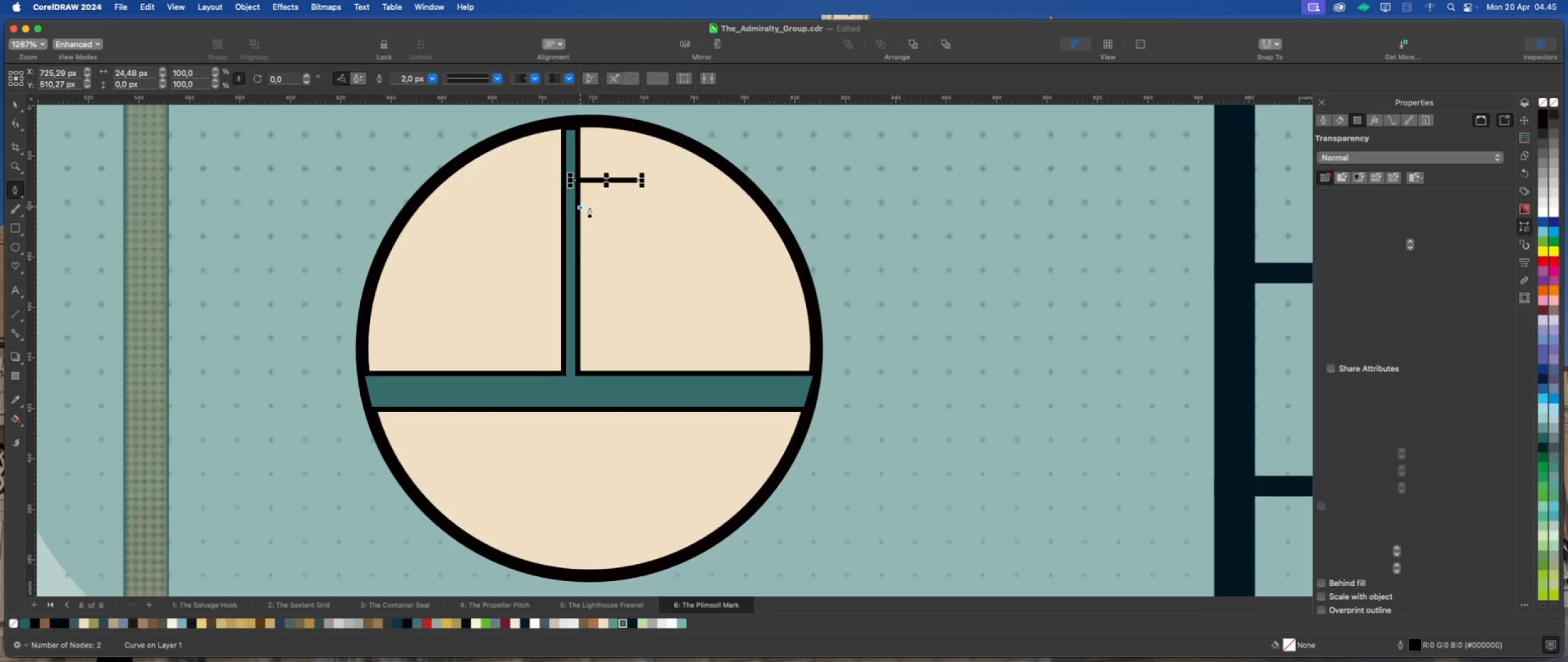 
hold_key(key=ShiftLeft, duration=1.22)
left_click([606, 206])
 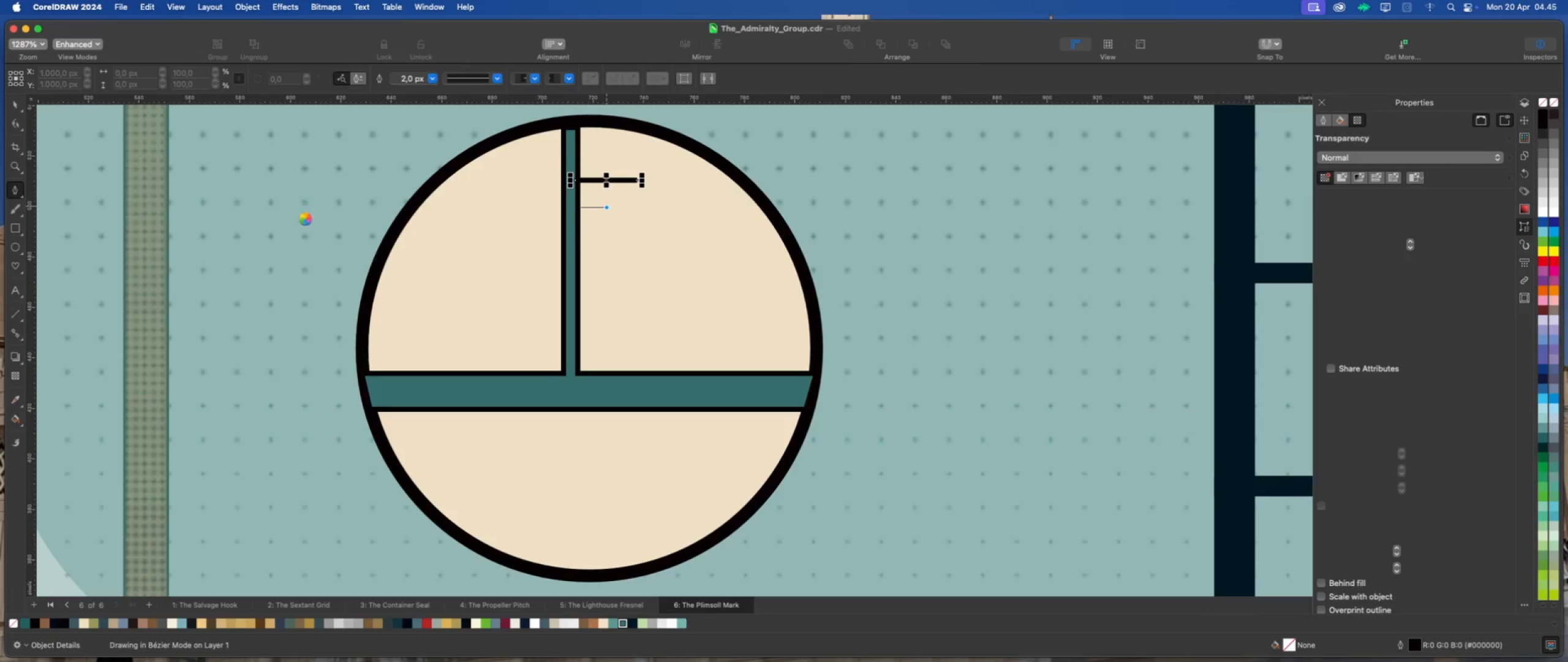 
key(Escape)
 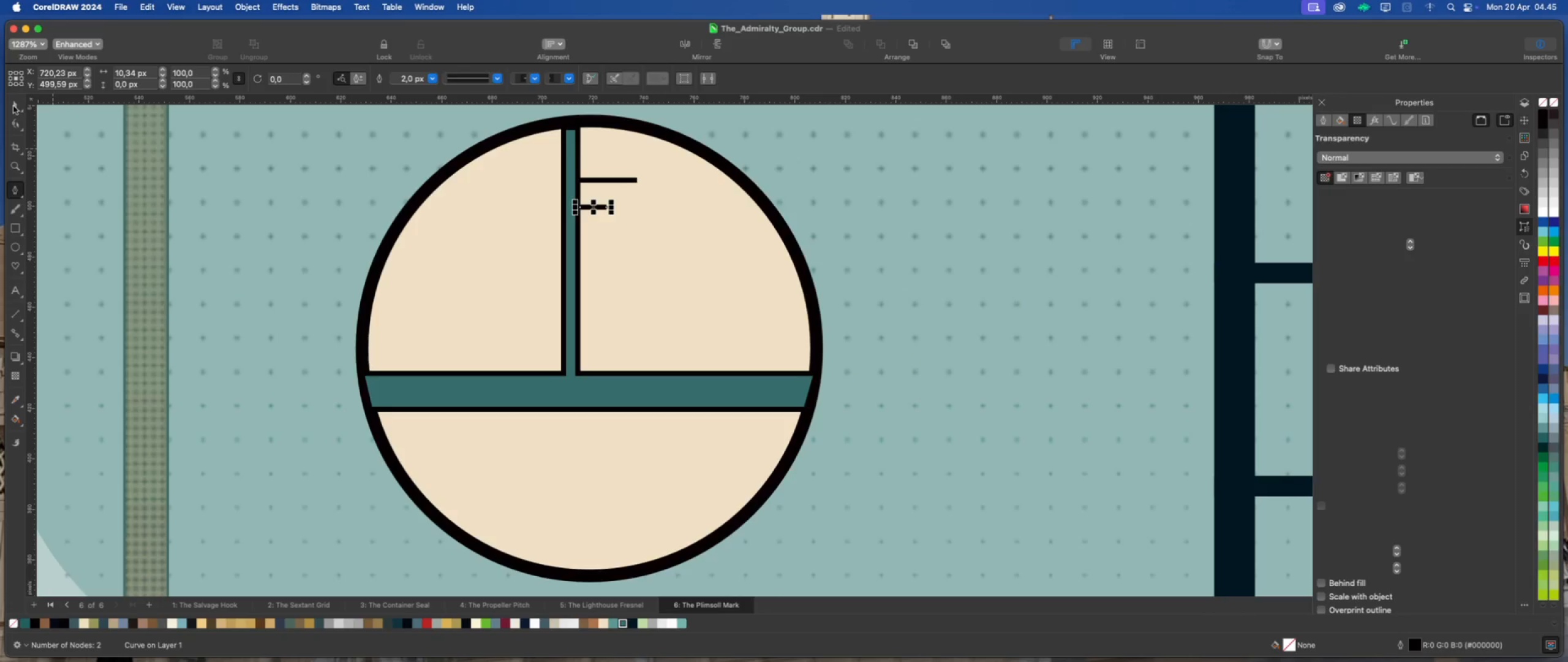 
left_click([13, 106])
 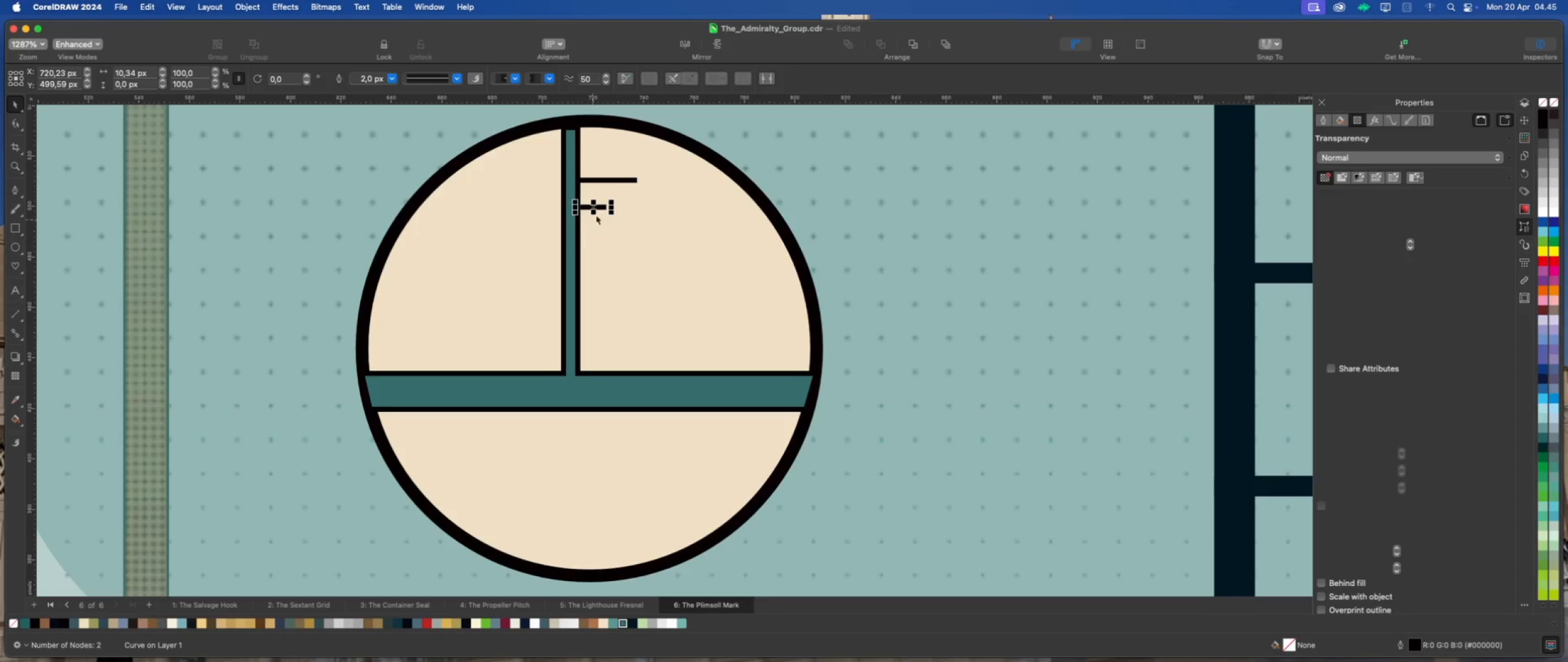 
hold_key(key=ShiftLeft, duration=1.14)
left_click([612, 179])
 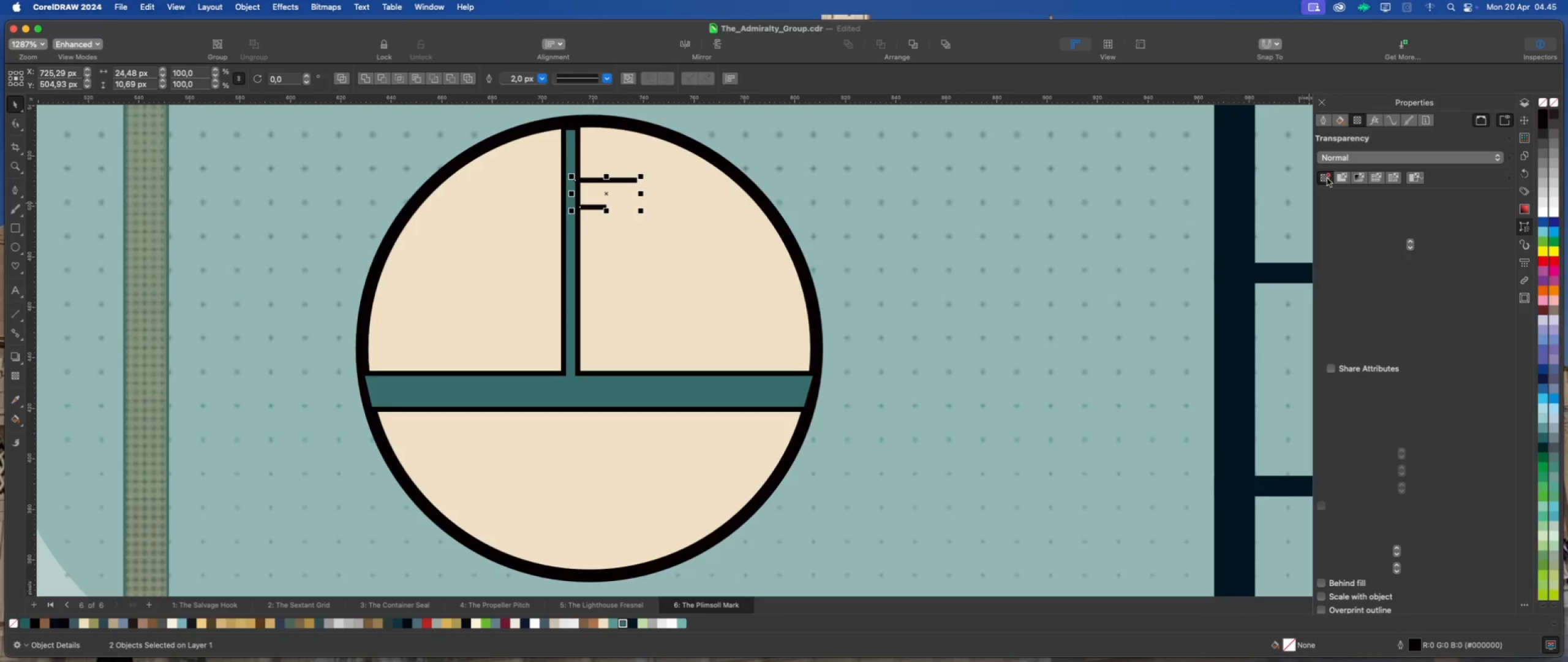 
left_click([1526, 123])
 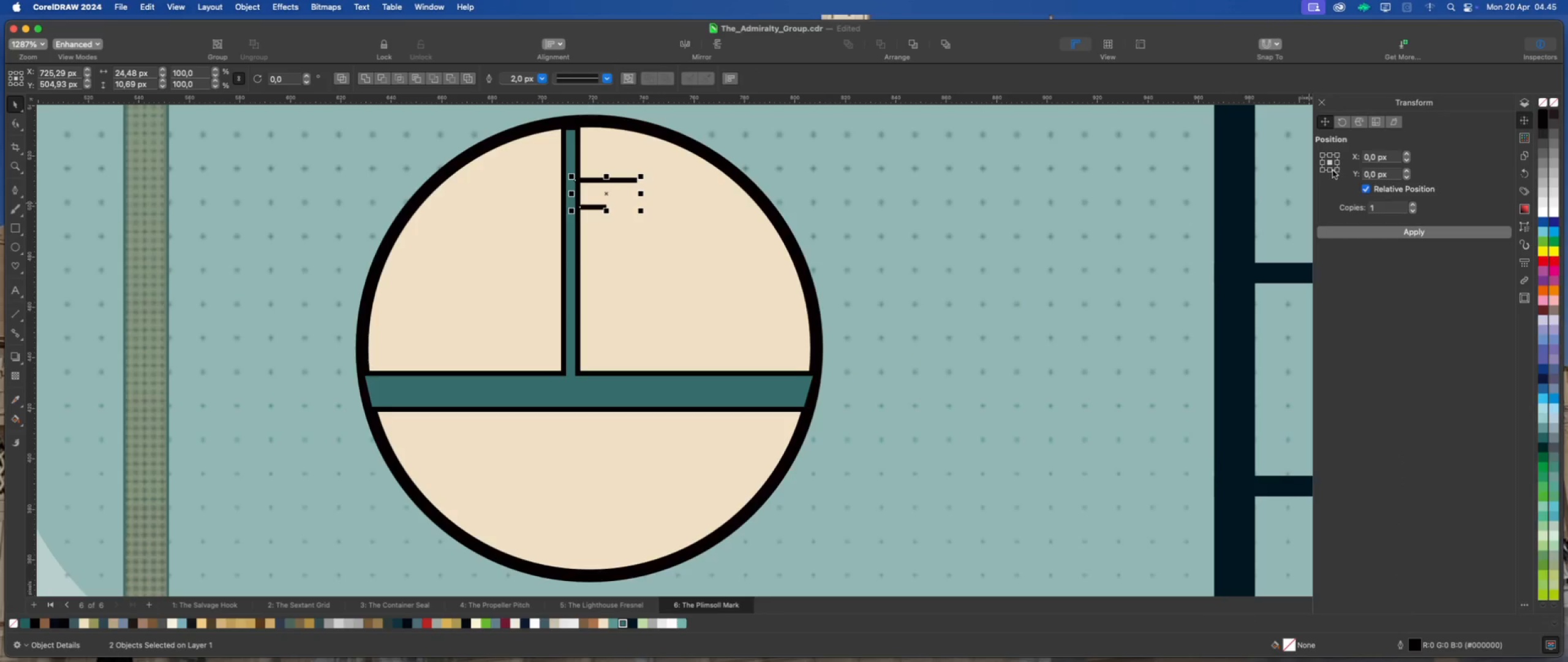 
left_click([1330, 171])
 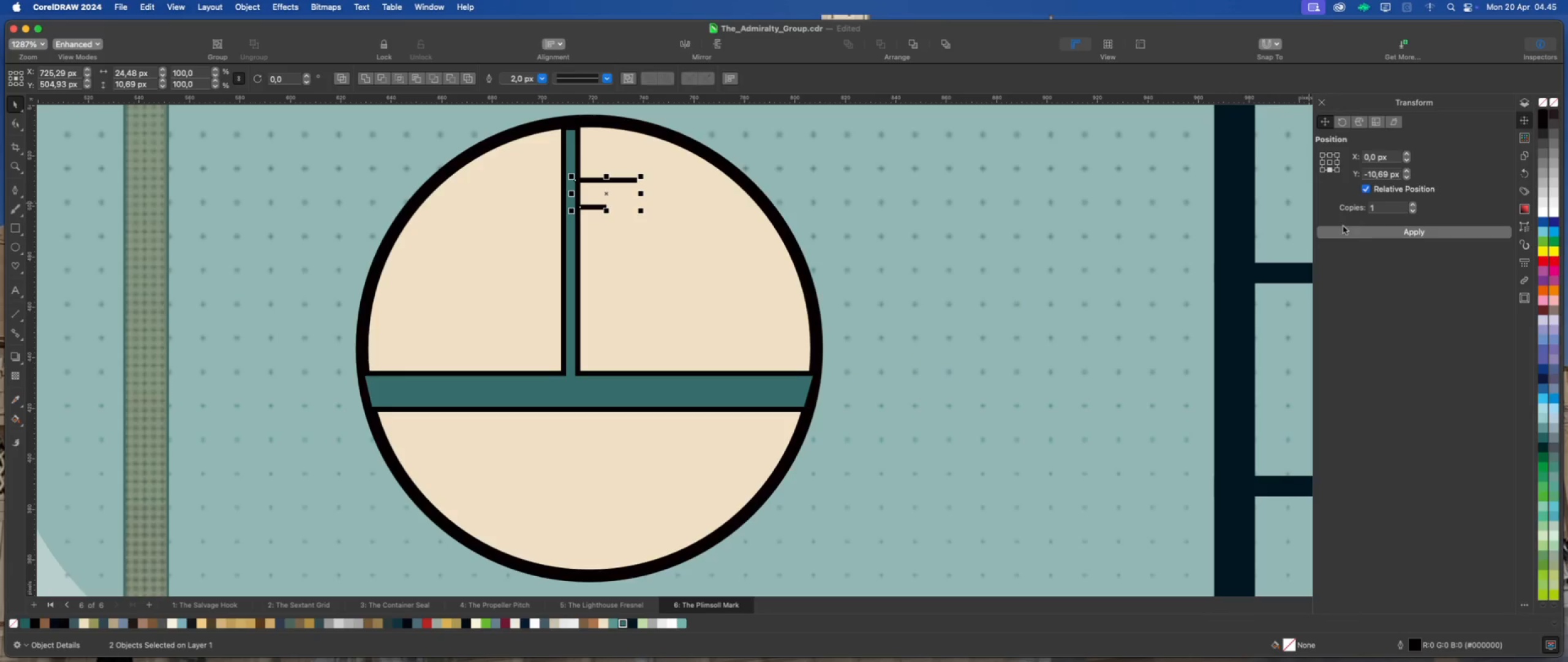 
left_click([1354, 237])
 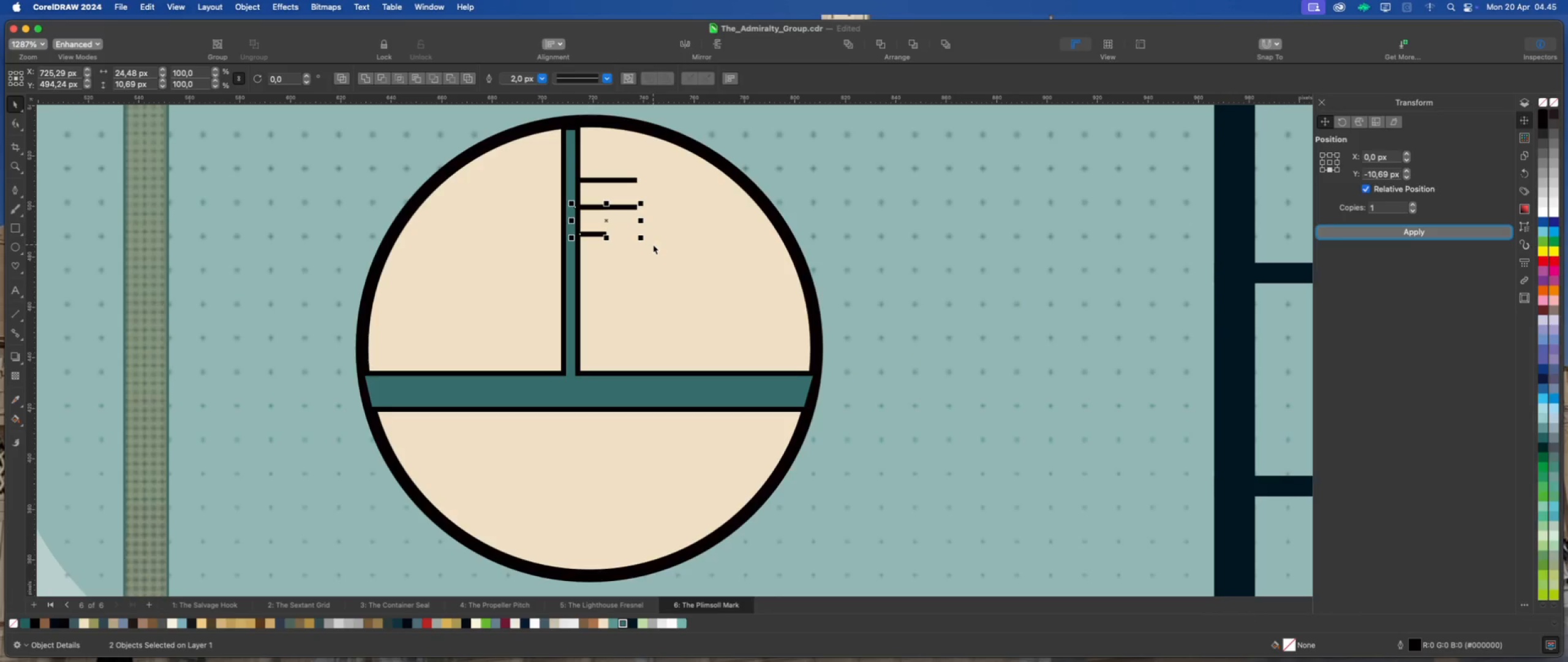 
wait(6.88)
 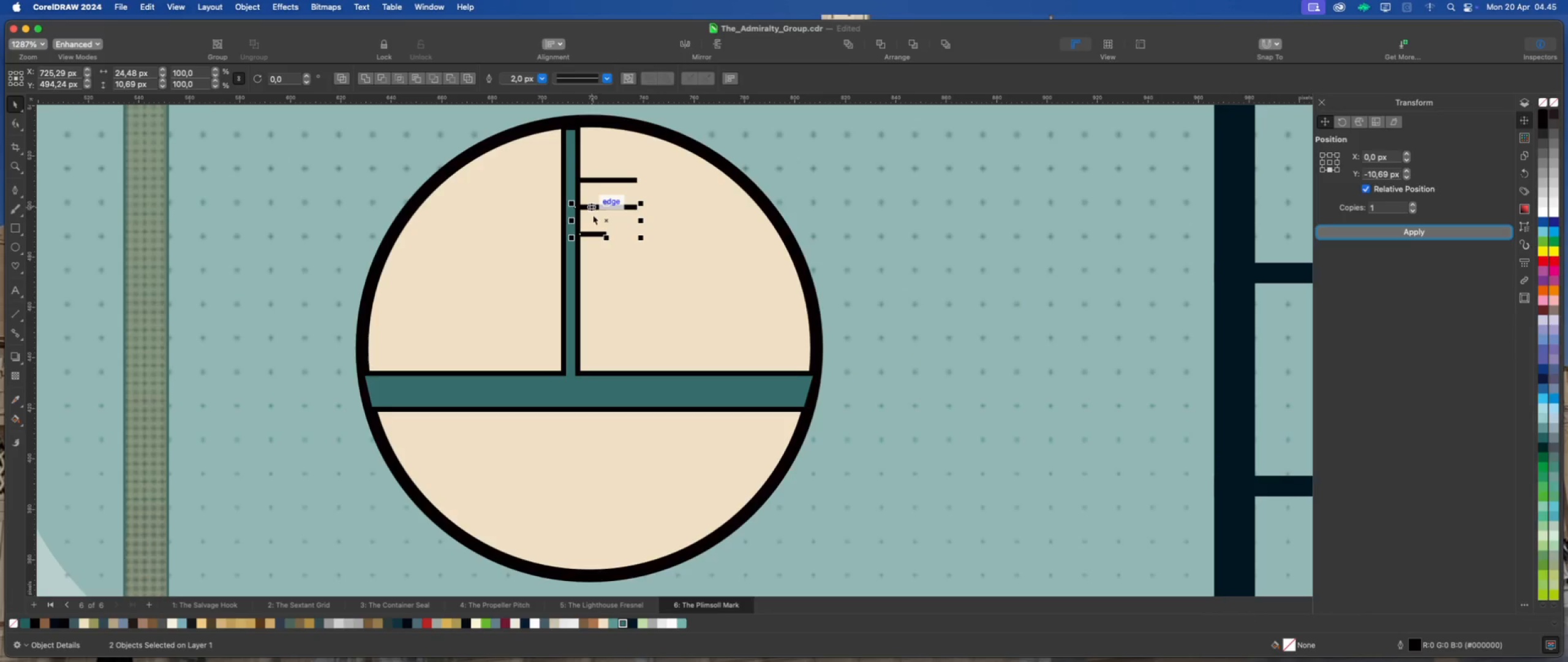 
left_click_drag(start_coordinate=[591, 205], to_coordinate=[589, 237])
 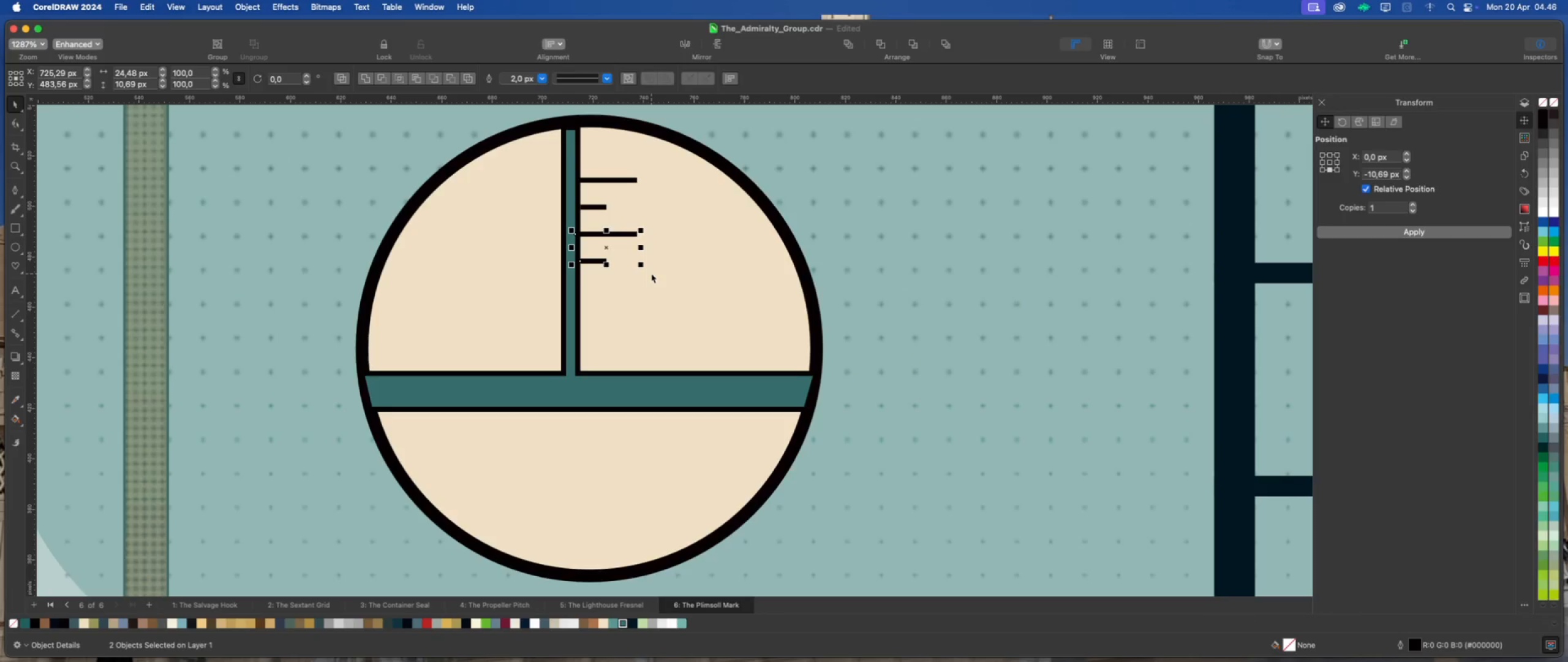 
hold_key(key=ShiftLeft, duration=1.56)
 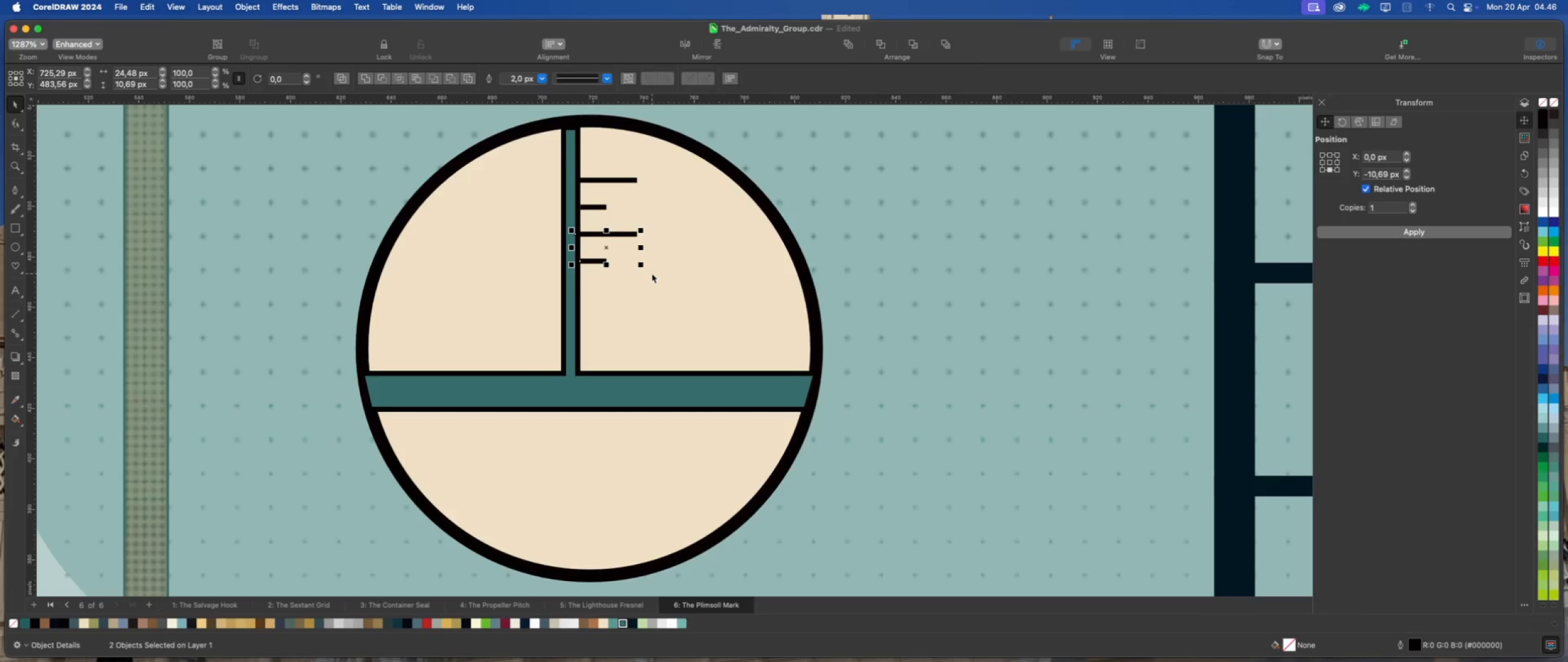 
key(Meta+D)
 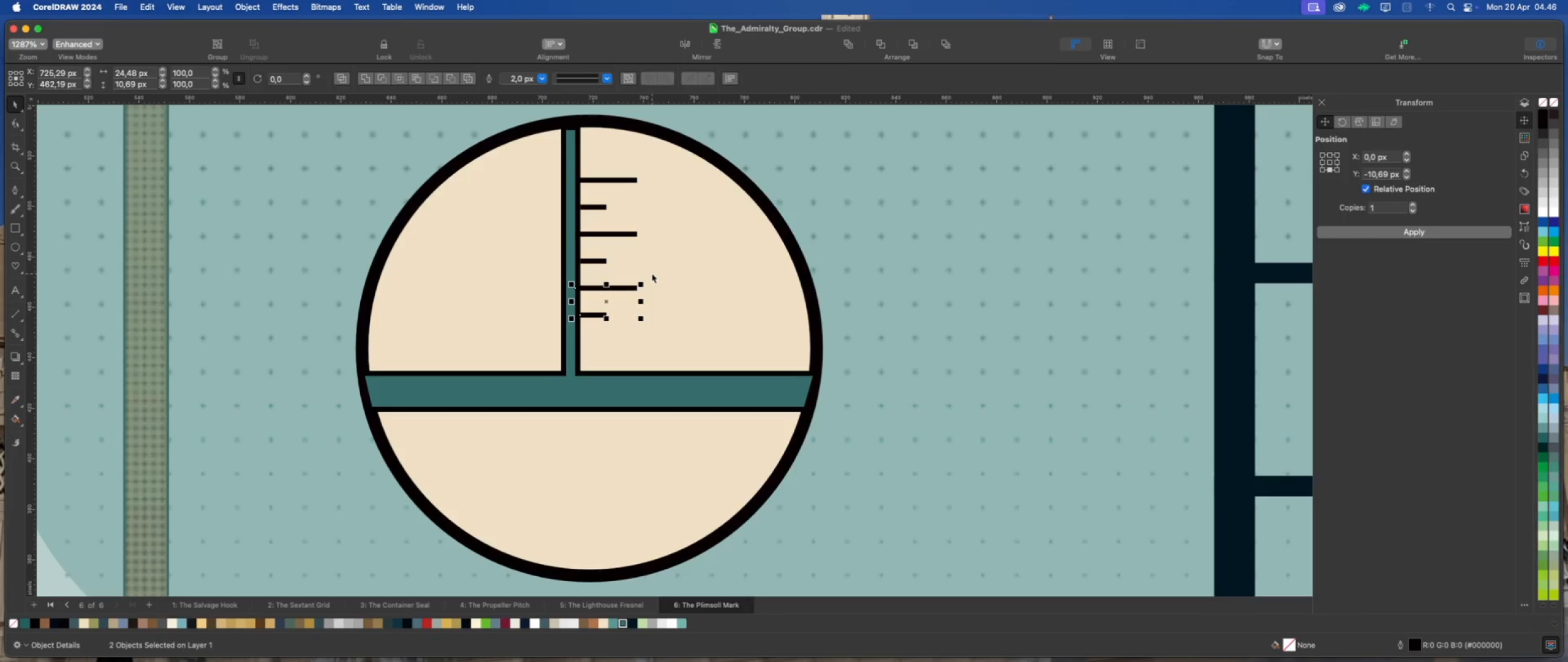 
key(Meta+D)
 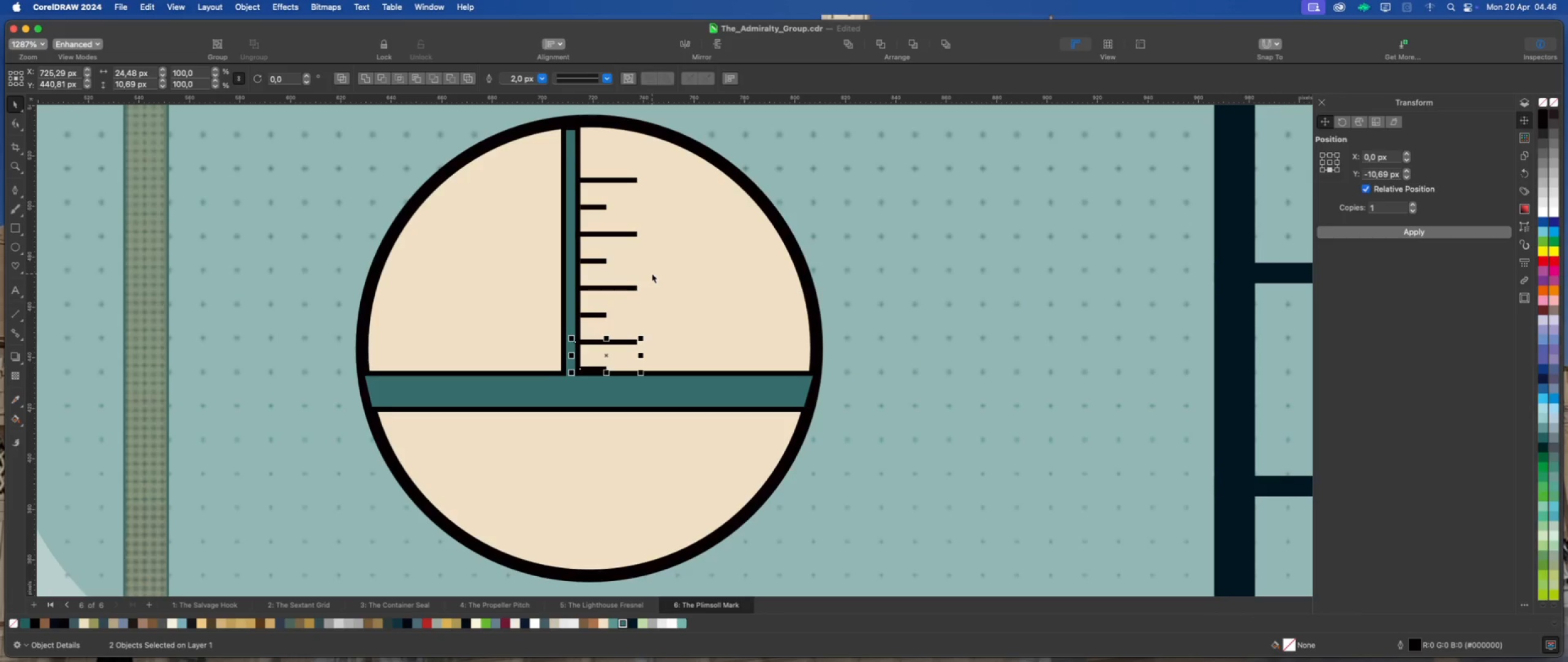 
key(Meta+D)
 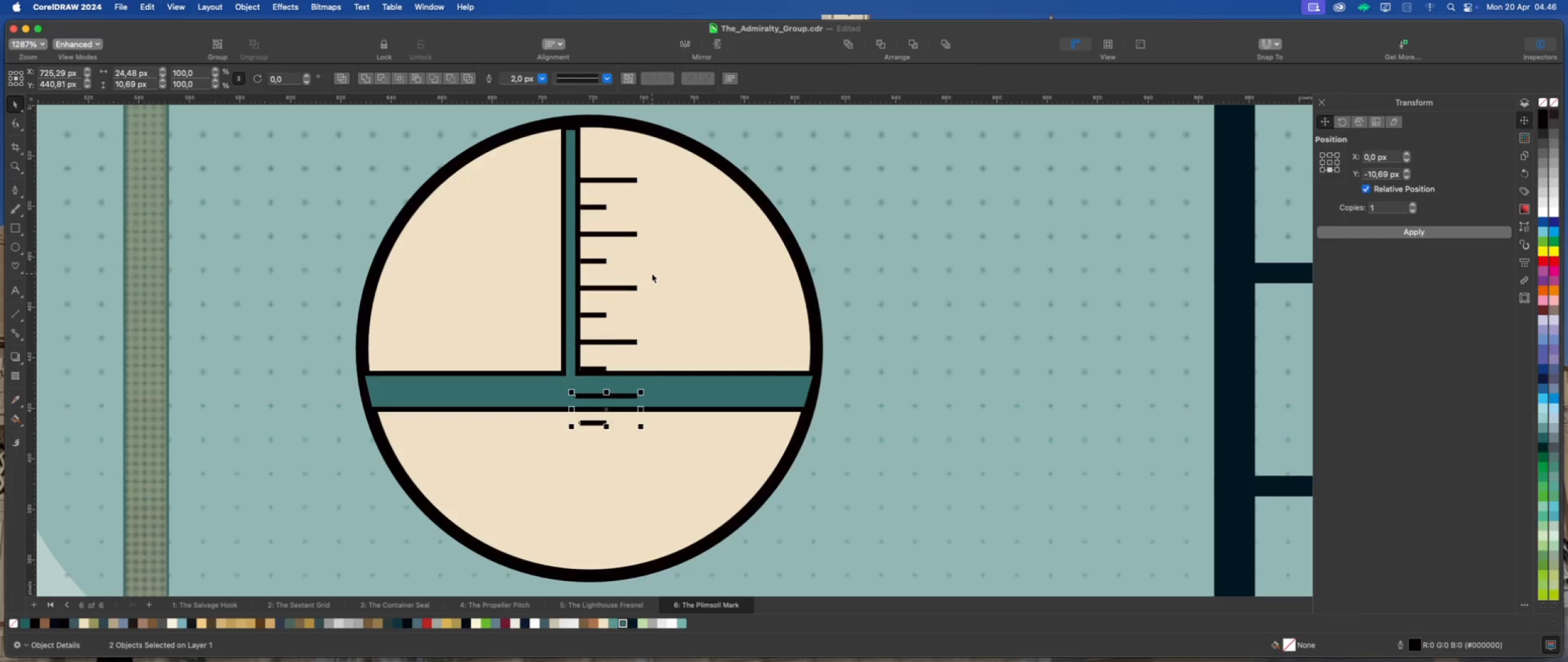 
key(Meta+D)
 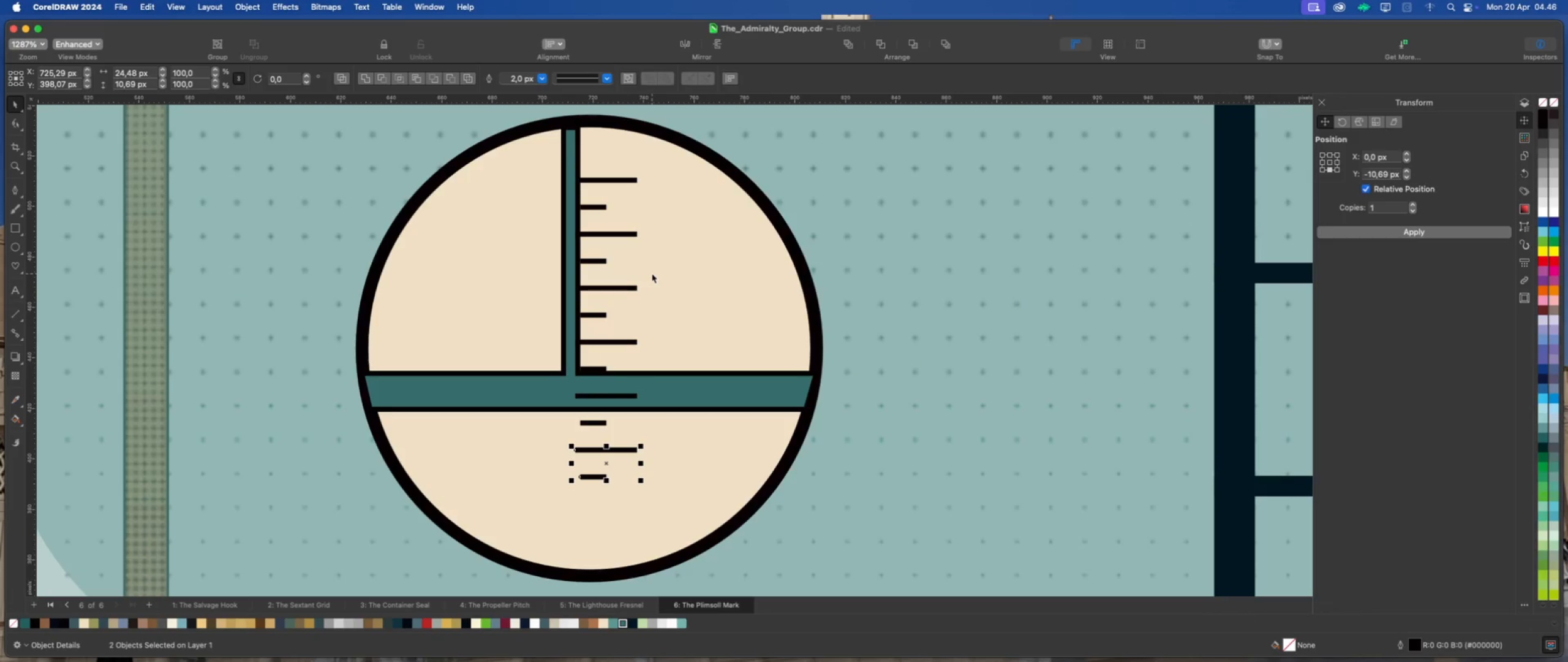 
key(Meta+D)
 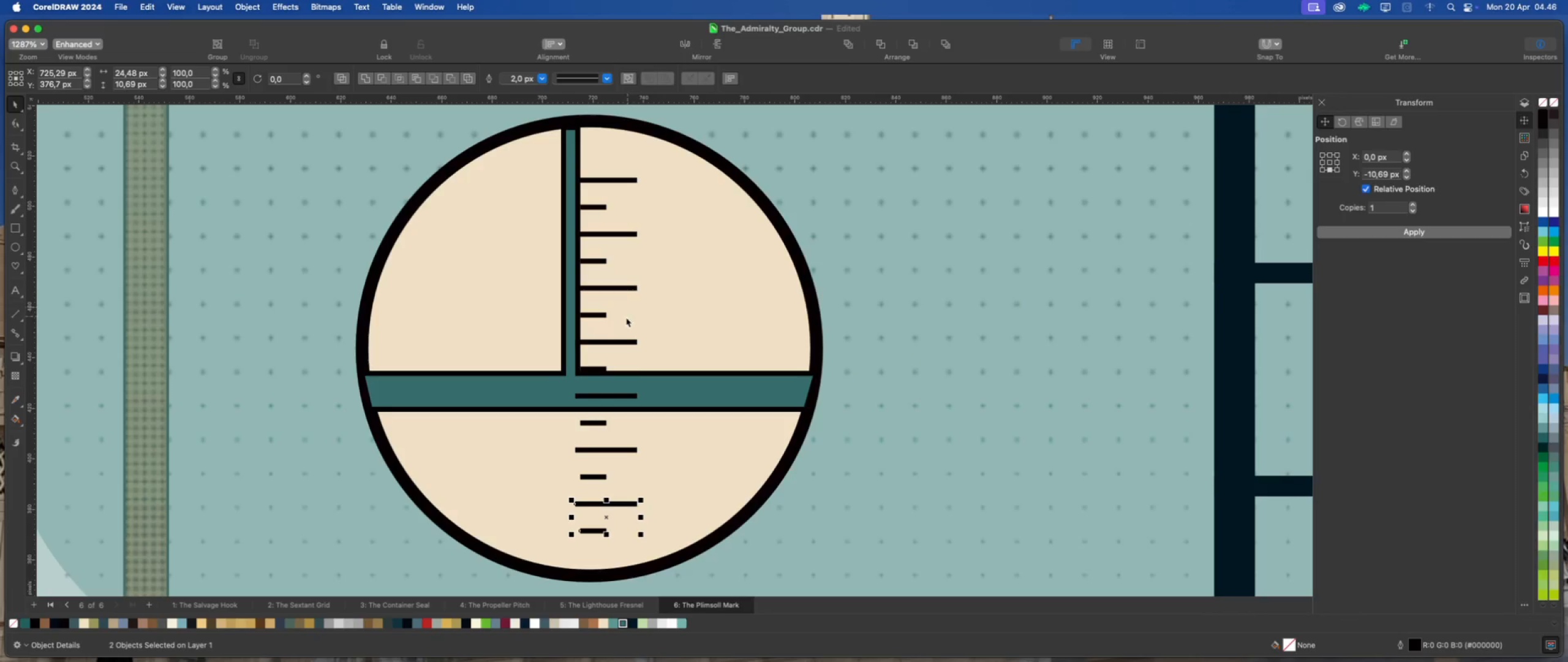 
scroll: coordinate [617, 356], scroll_direction: down, amount: 2.0
 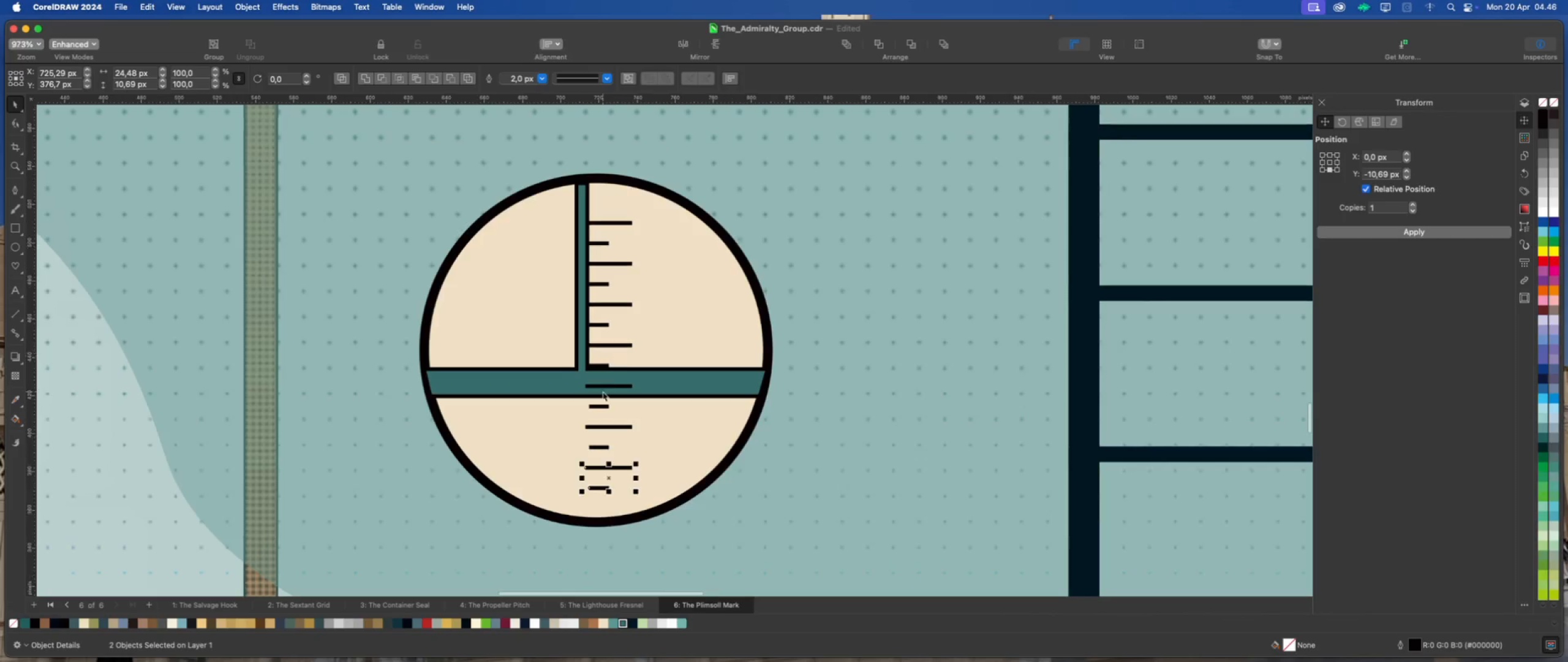 
scroll: coordinate [603, 392], scroll_direction: up, amount: 1.0
 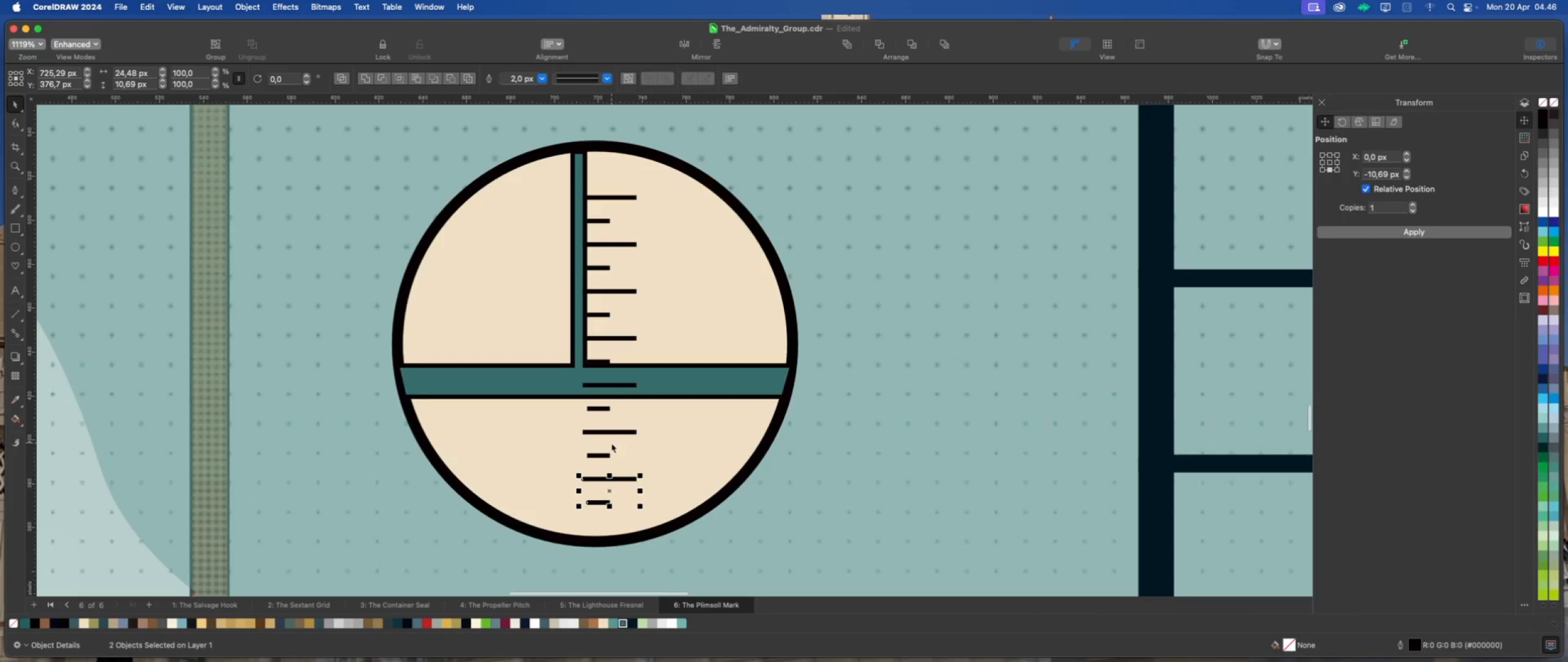 
hold_key(key=ShiftLeft, duration=5.77)
left_click([603, 454])
 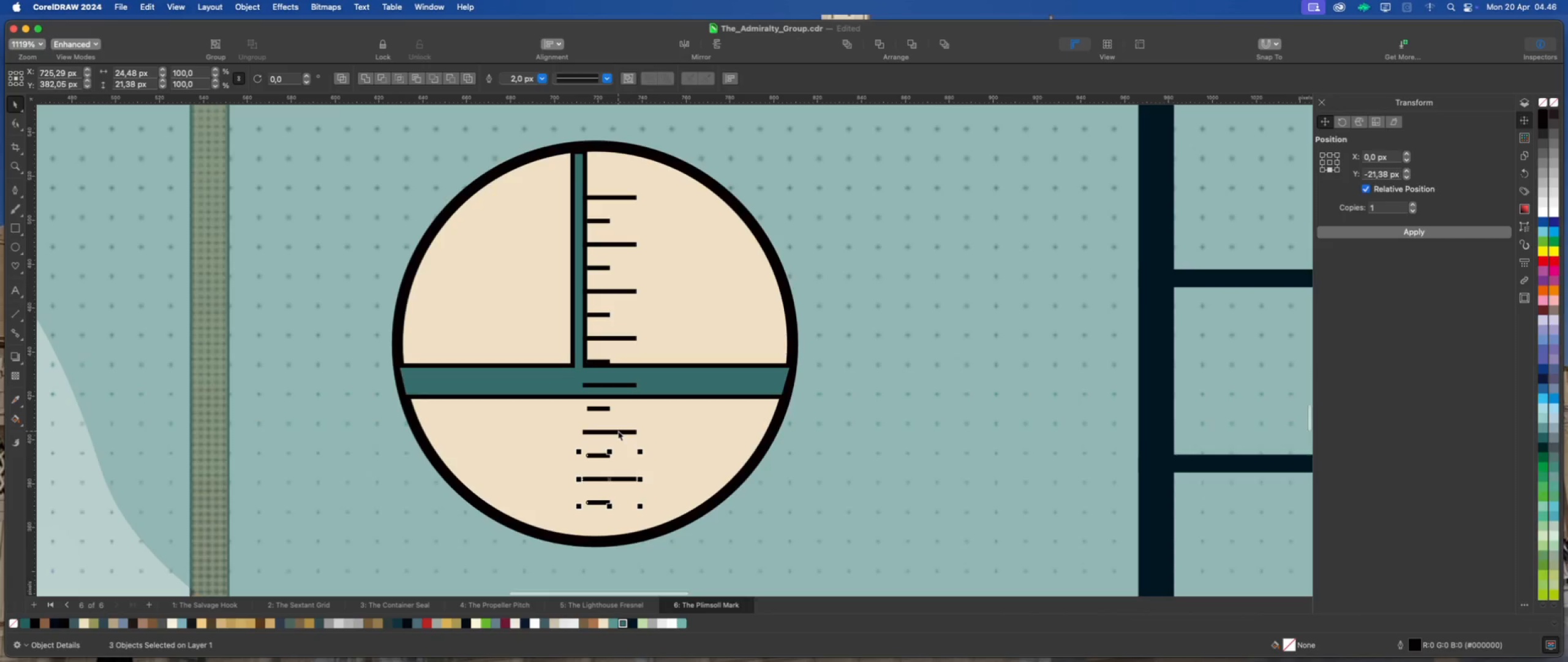 
left_click([618, 432])
 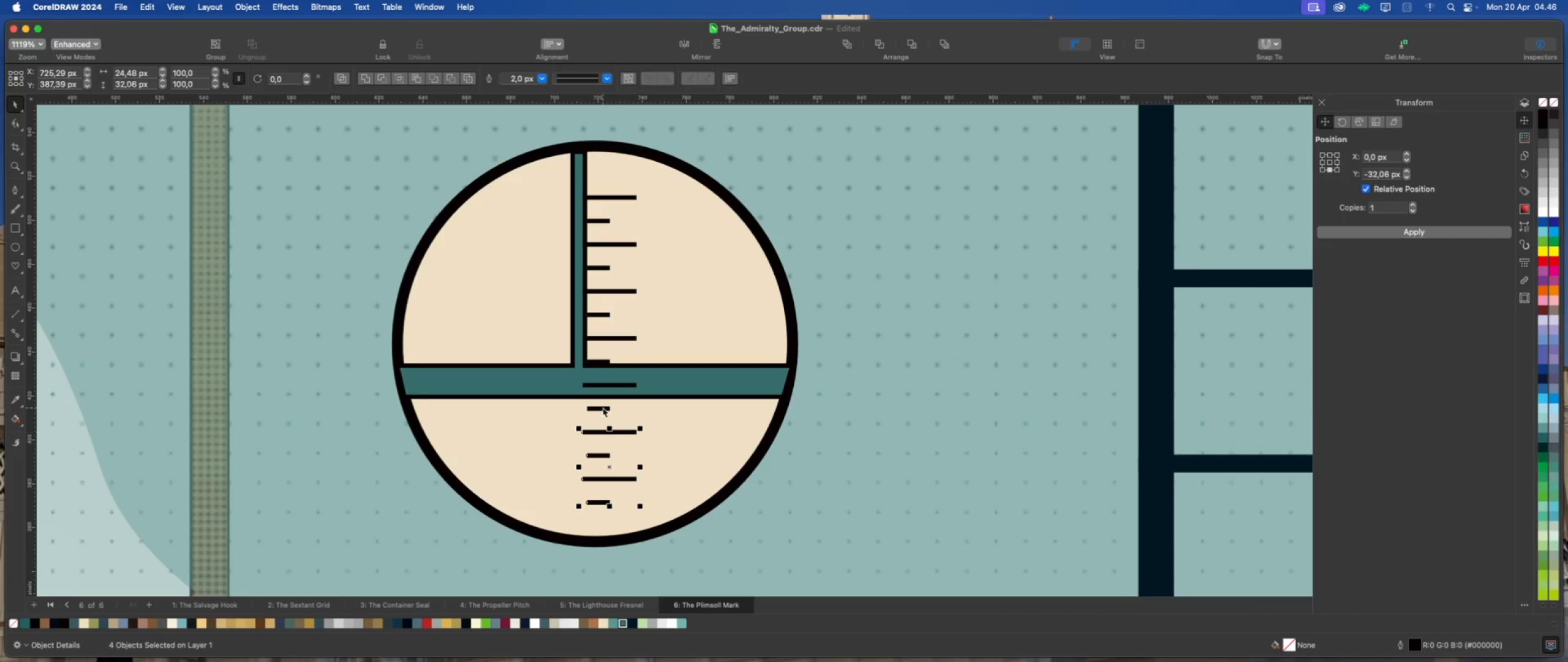 
left_click([603, 408])
 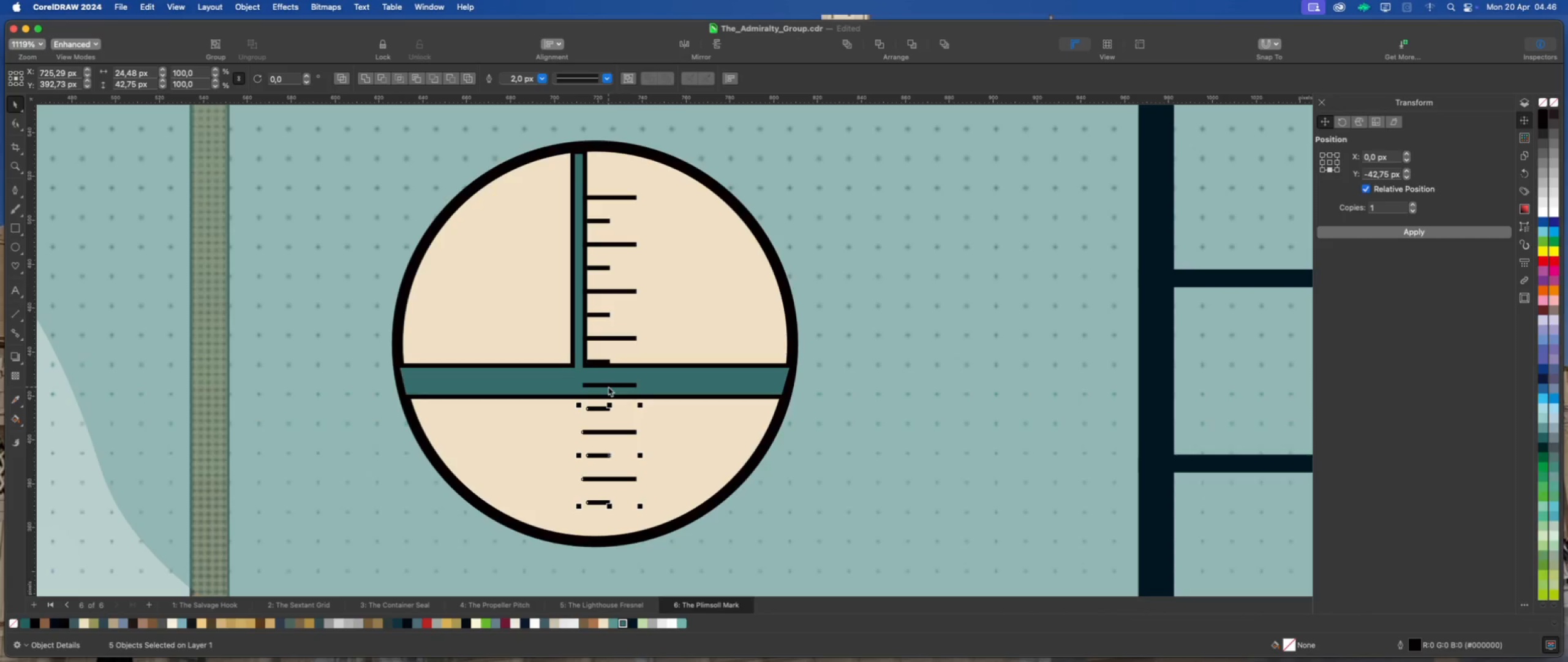 
left_click([608, 387])
 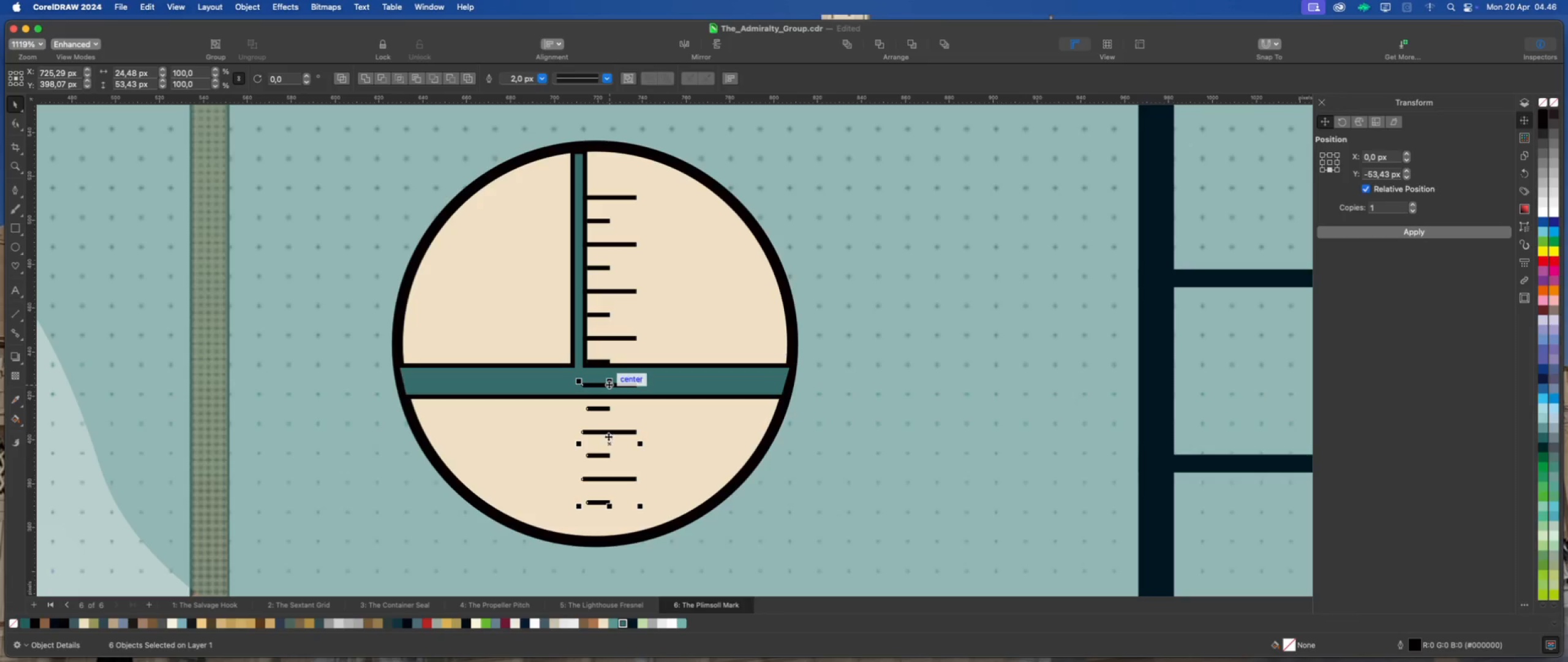 
left_click_drag(start_coordinate=[608, 444], to_coordinate=[609, 467])
 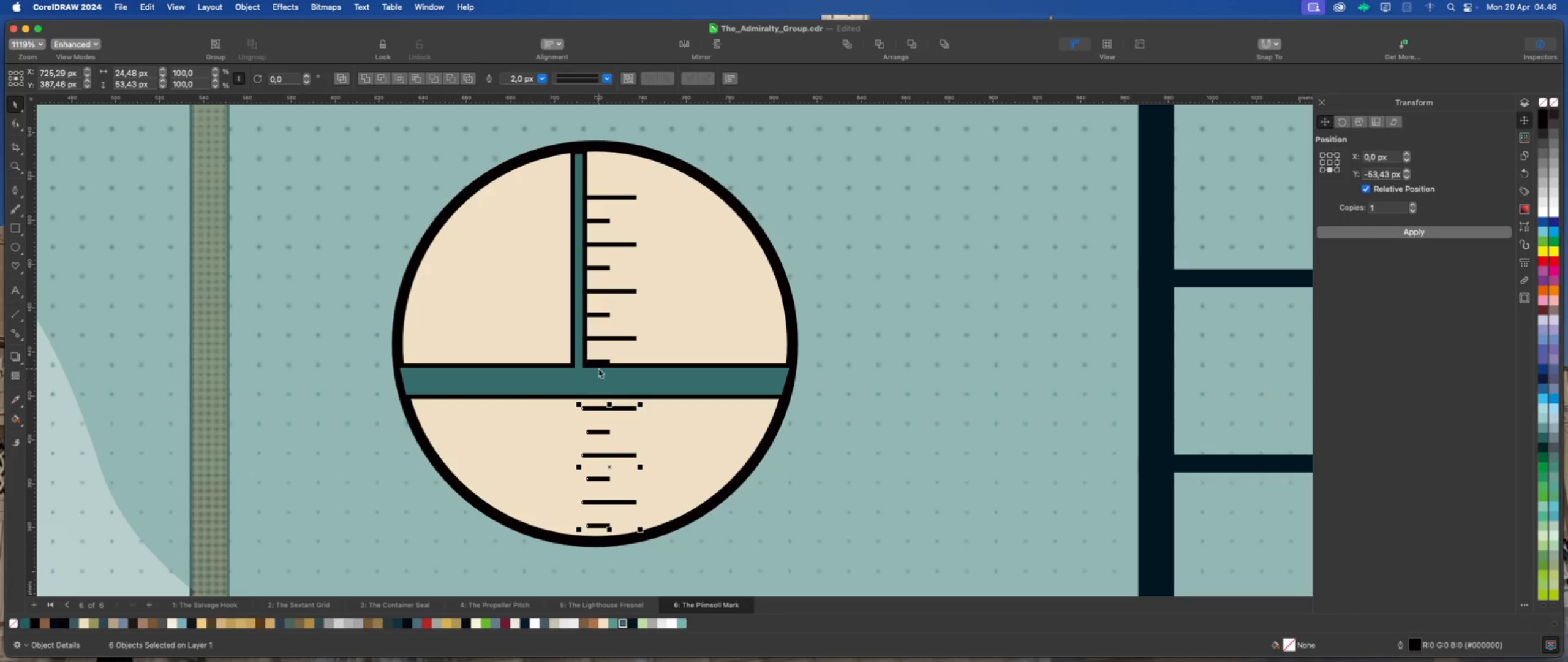 
hold_key(key=ShiftLeft, duration=2.07)
 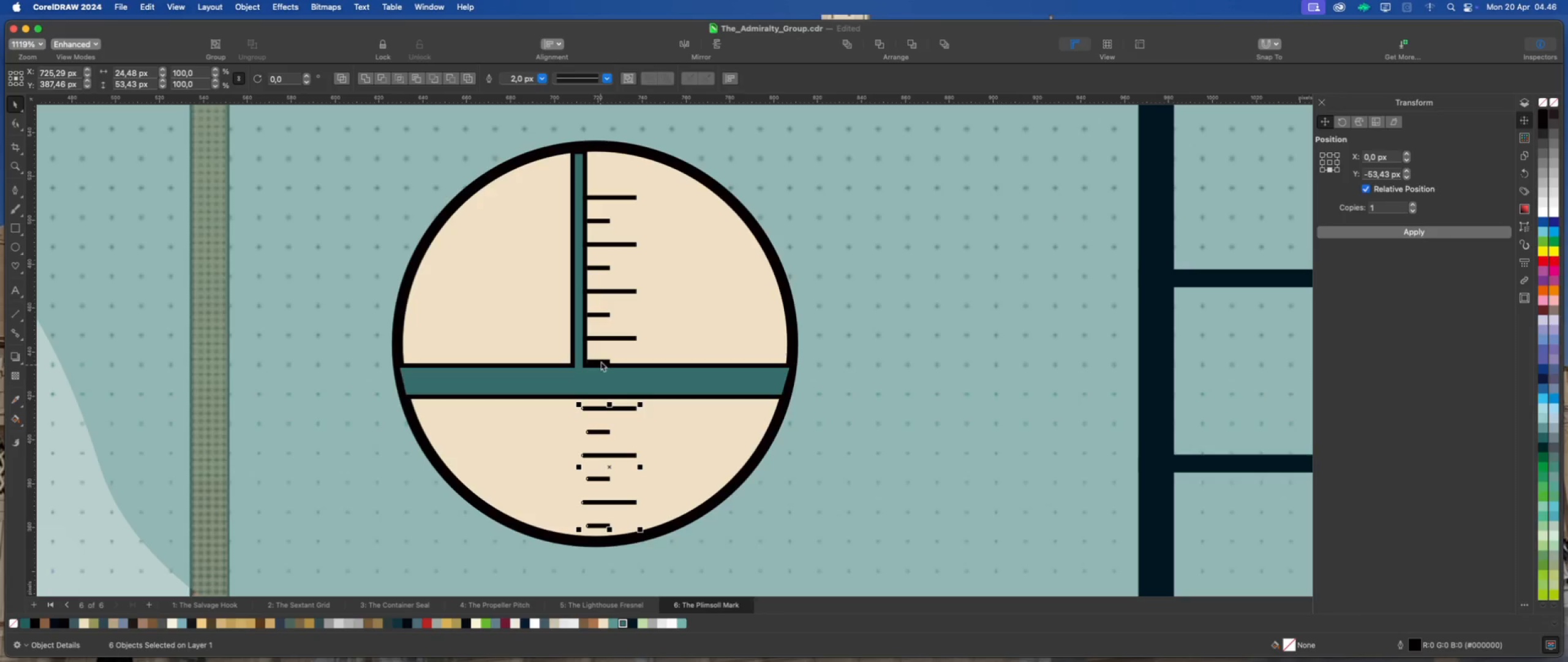 
left_click([601, 360])
 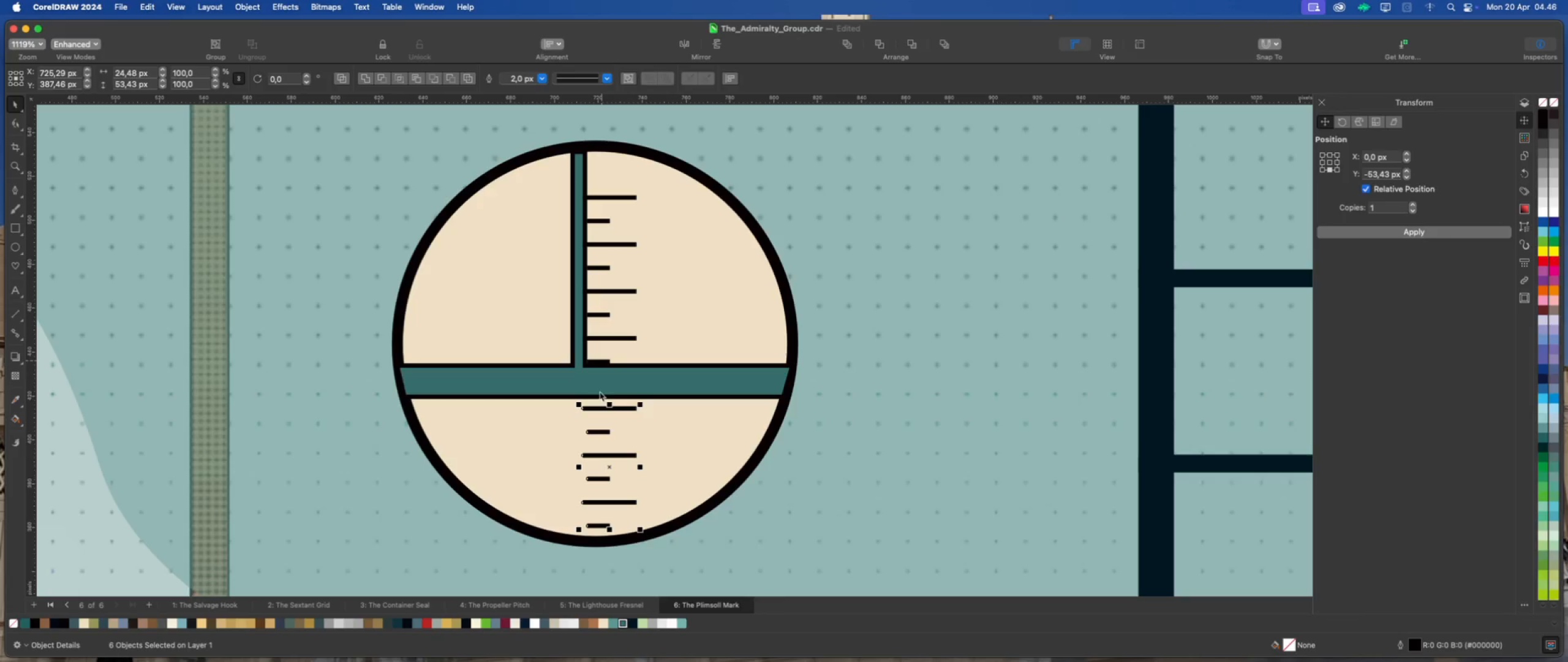 
mouse_move([599, 397])
 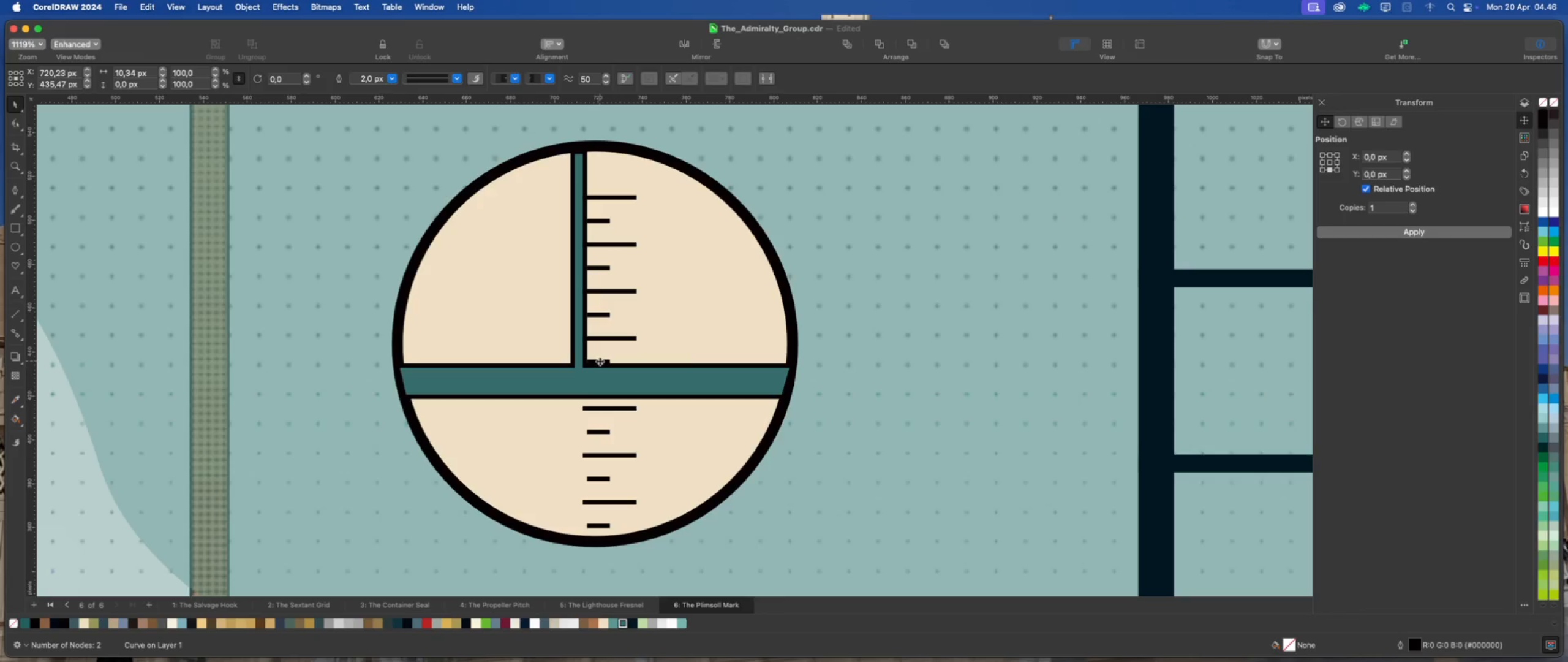 
left_click([600, 361])
 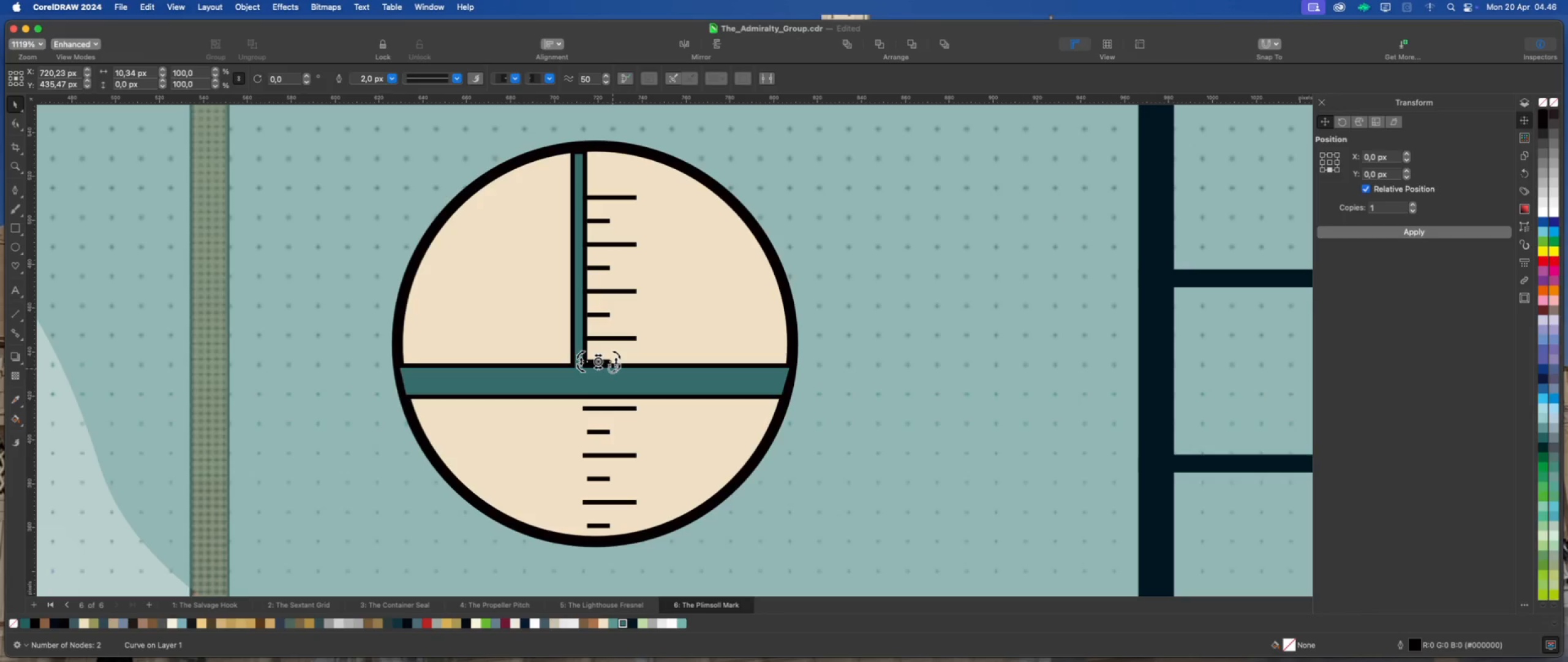 
left_click_drag(start_coordinate=[614, 368], to_coordinate=[607, 329])
 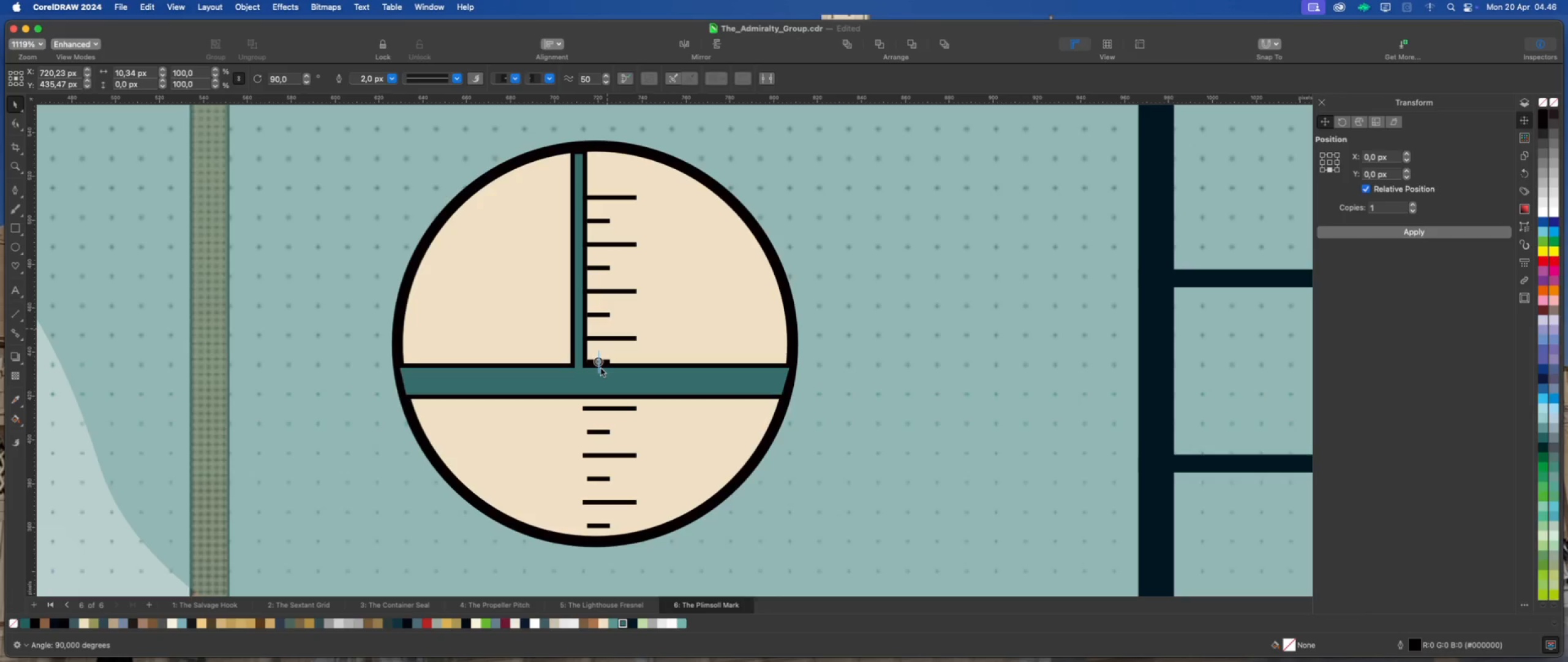 
hold_key(key=CommandLeft, duration=3.96)
 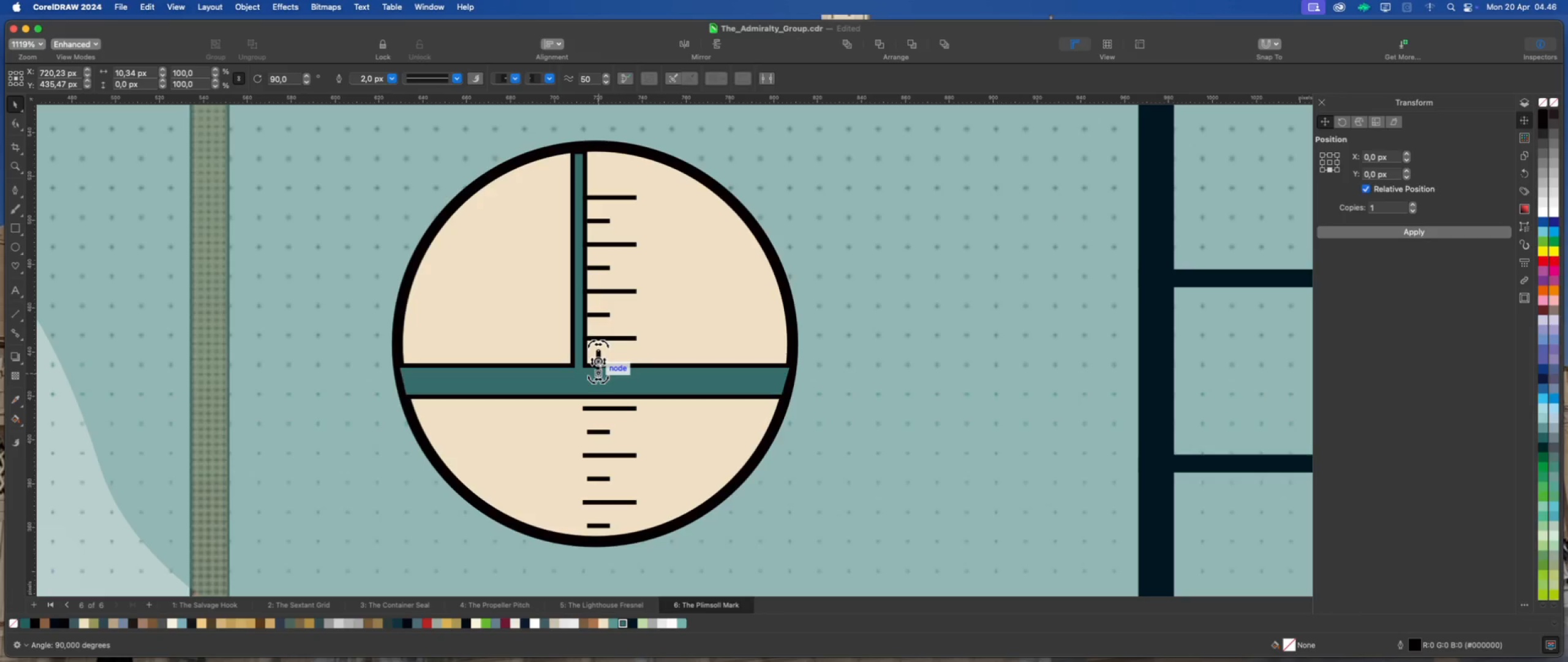 
left_click([600, 362])
 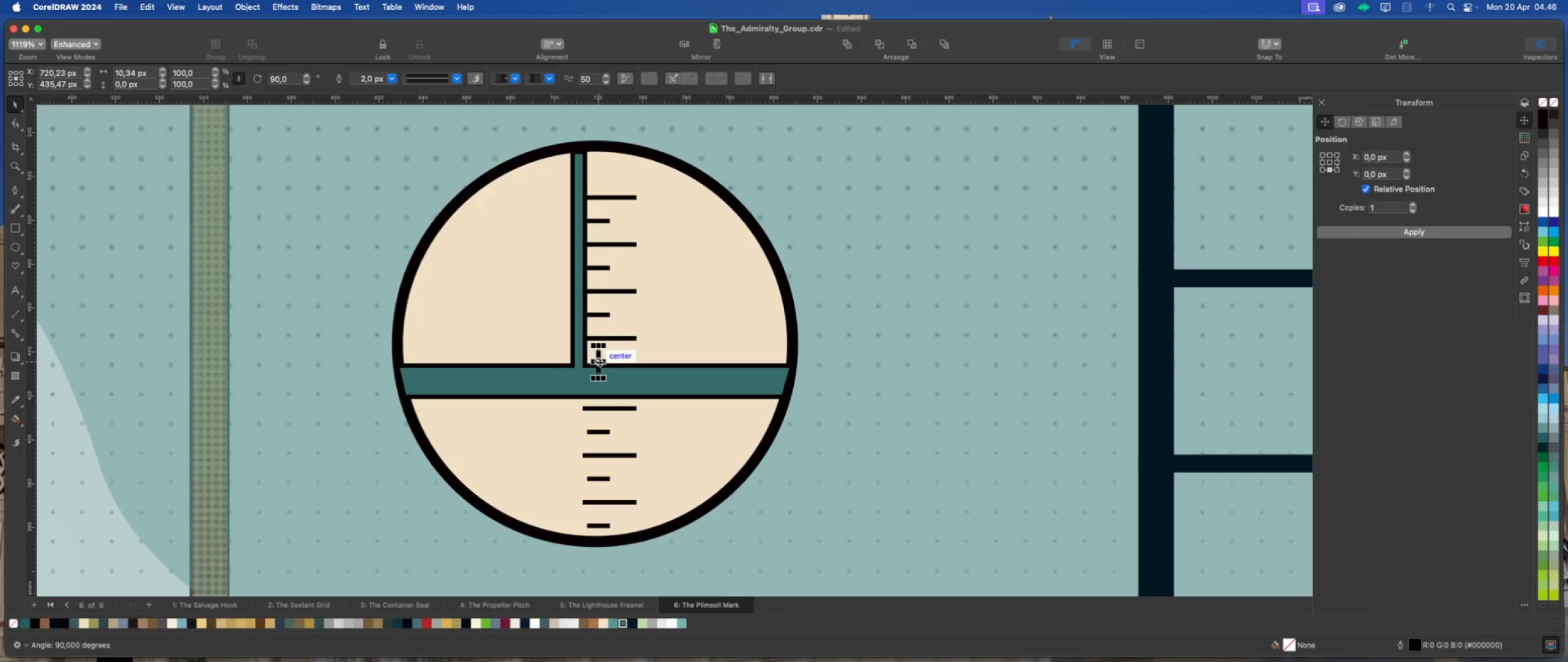 
left_click_drag(start_coordinate=[599, 362], to_coordinate=[566, 427])
 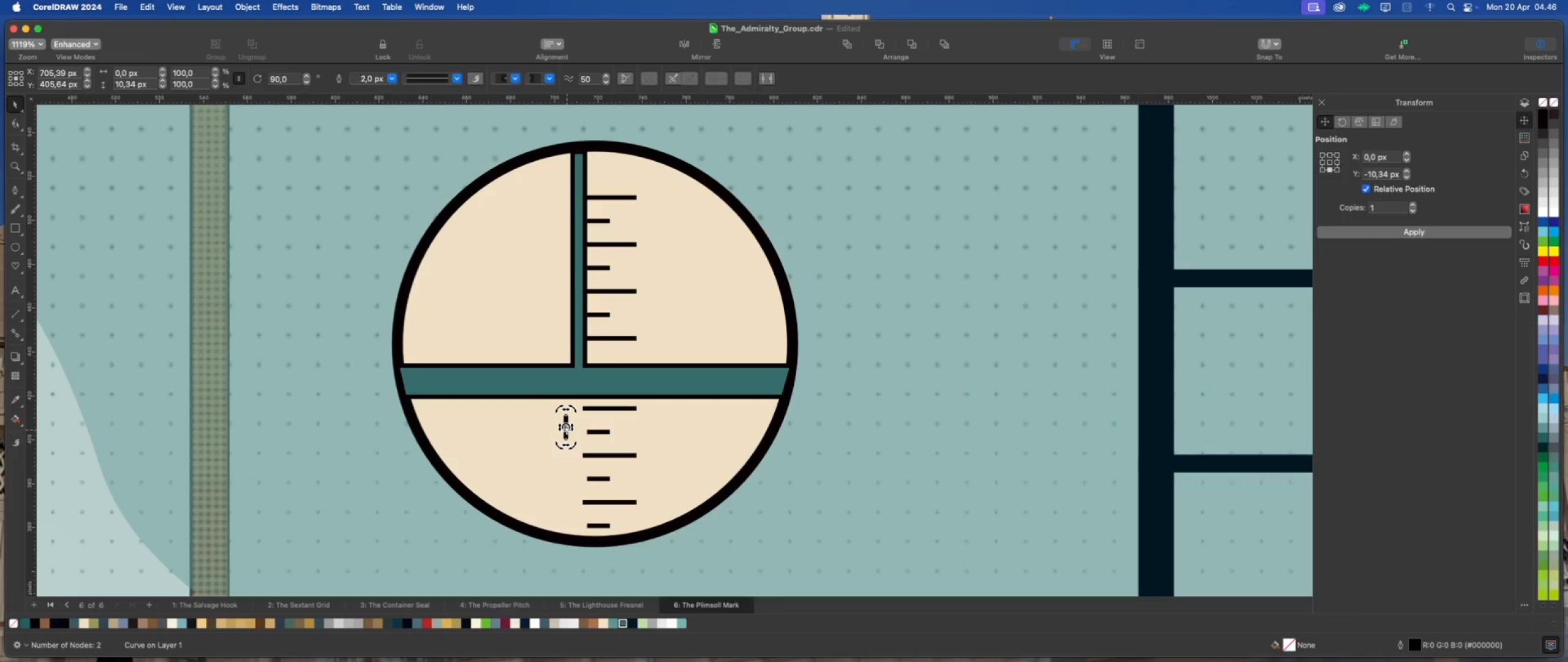 
left_click([567, 428])
 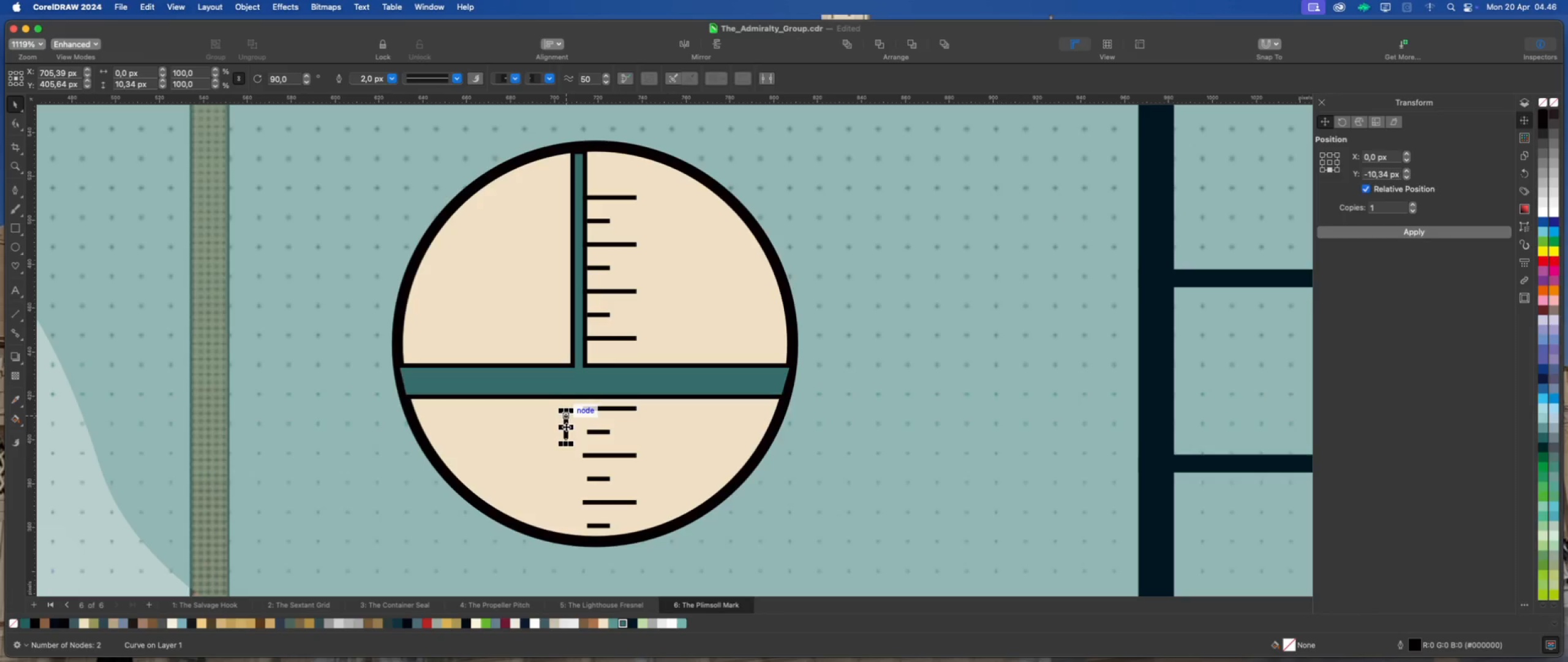 
left_click_drag(start_coordinate=[566, 427], to_coordinate=[586, 425])
 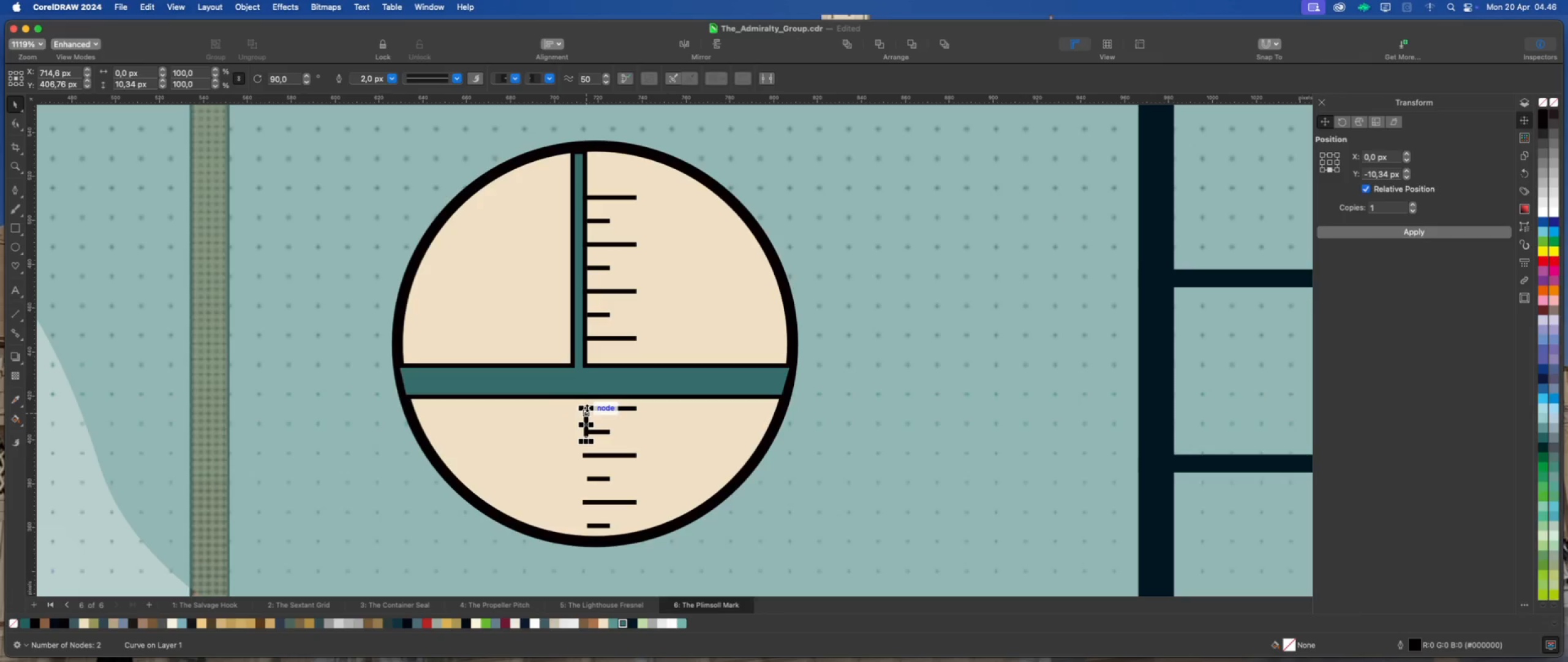 
left_click_drag(start_coordinate=[587, 407], to_coordinate=[587, 394])
 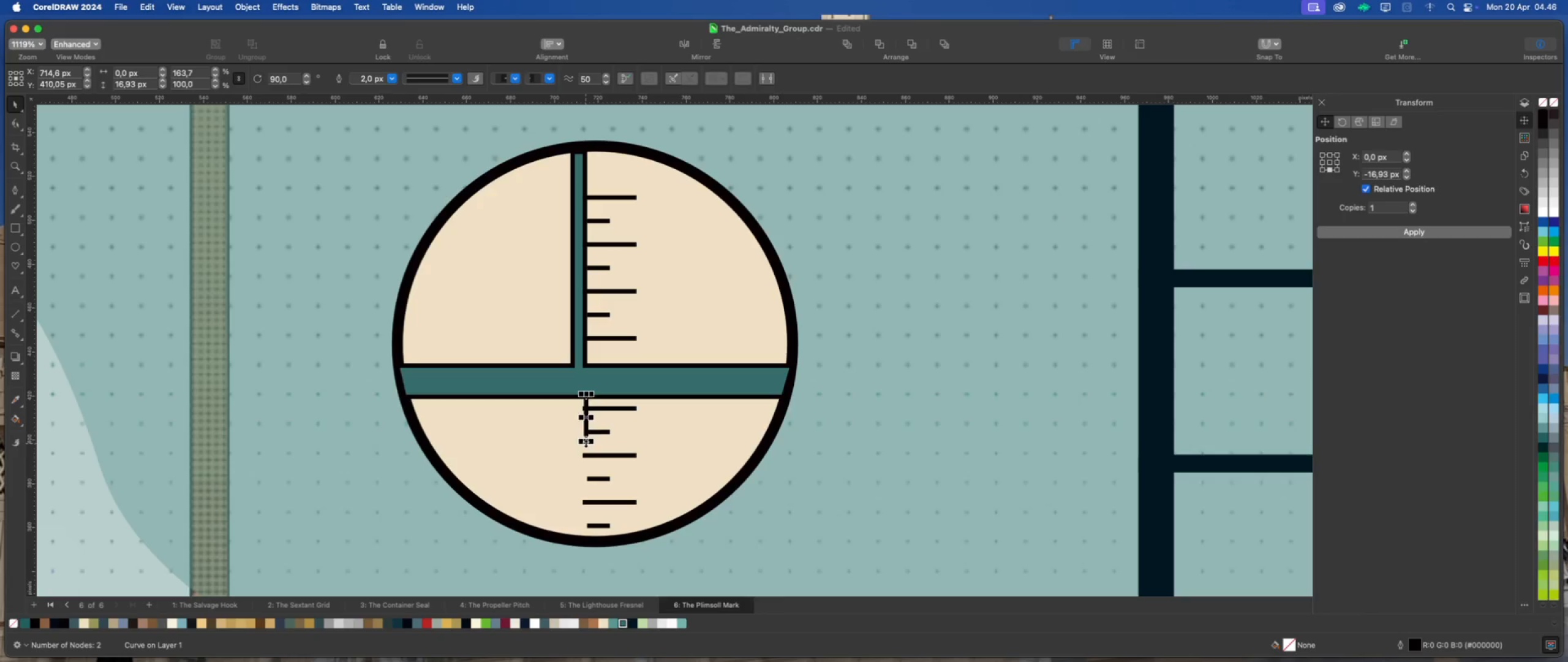 
left_click_drag(start_coordinate=[586, 442], to_coordinate=[586, 542])
 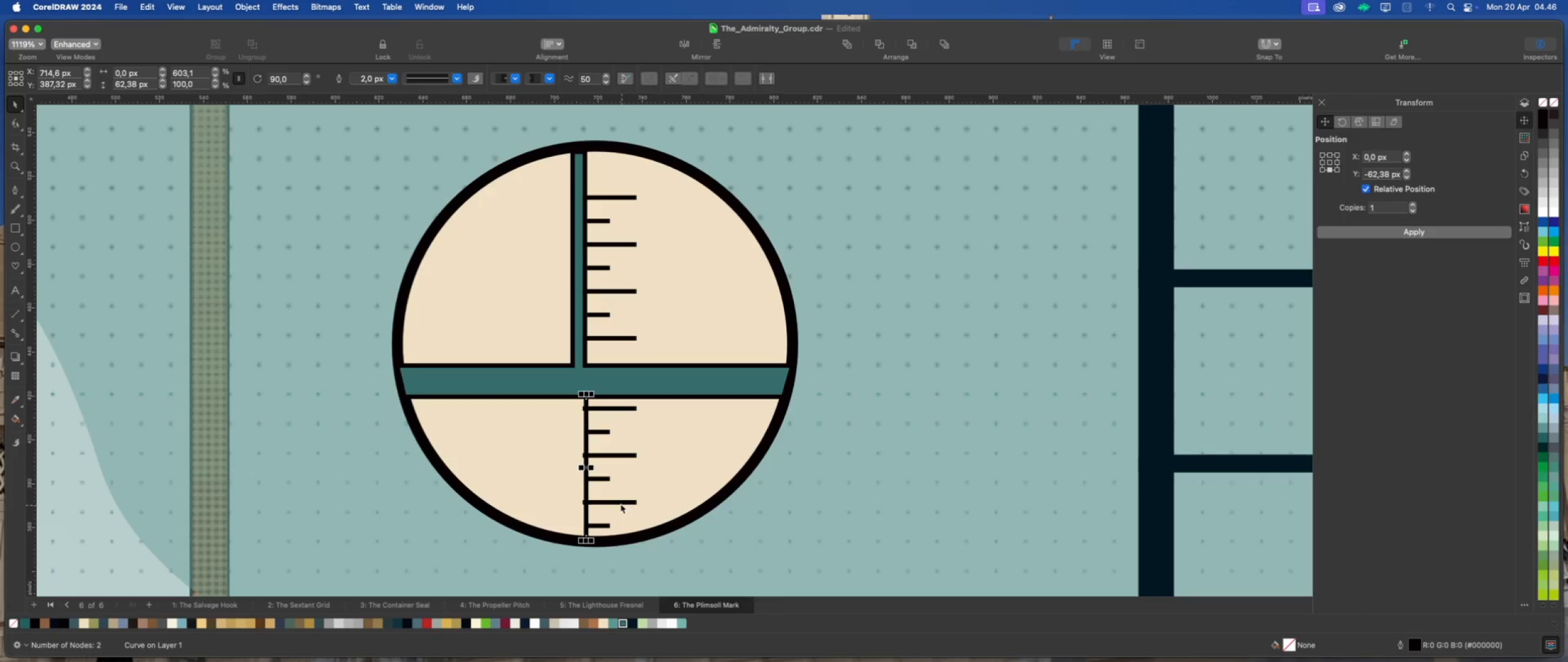 
left_click([619, 501])
 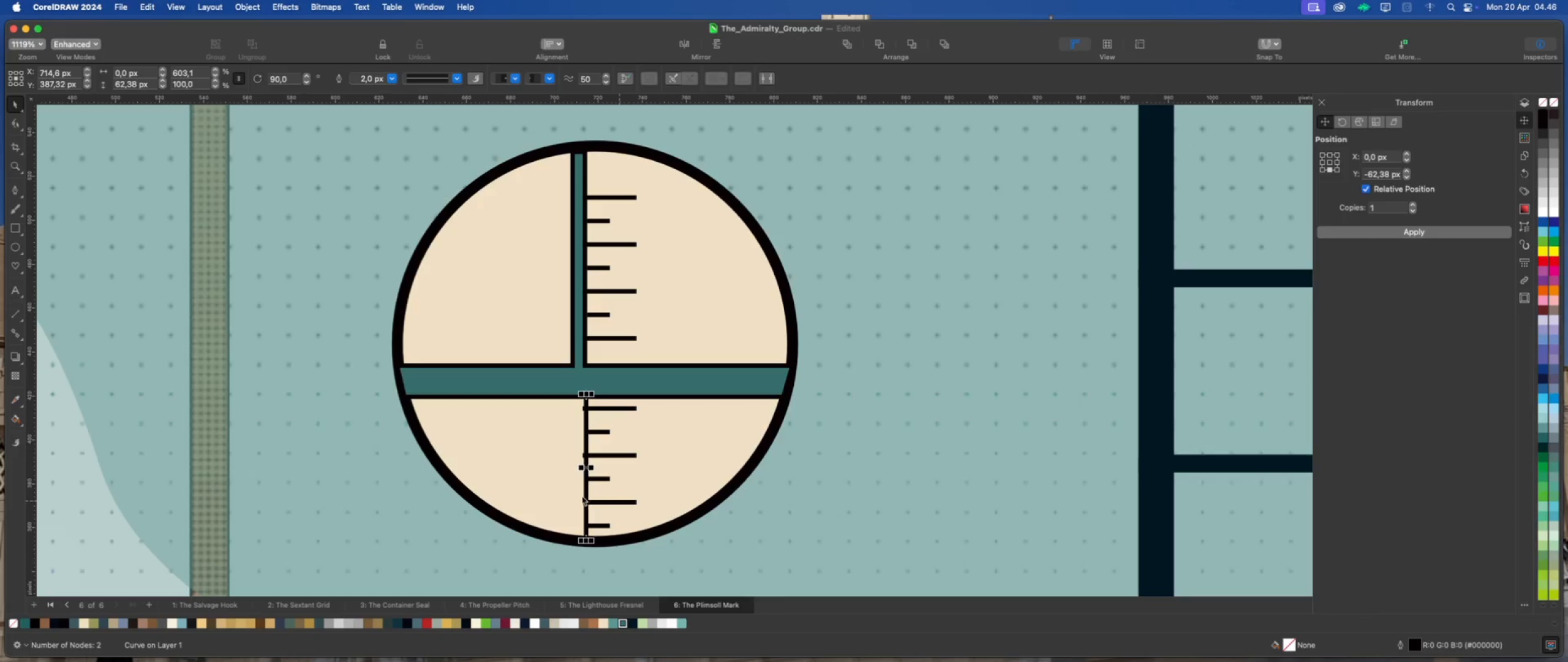 
scroll: coordinate [581, 496], scroll_direction: up, amount: 2.0
 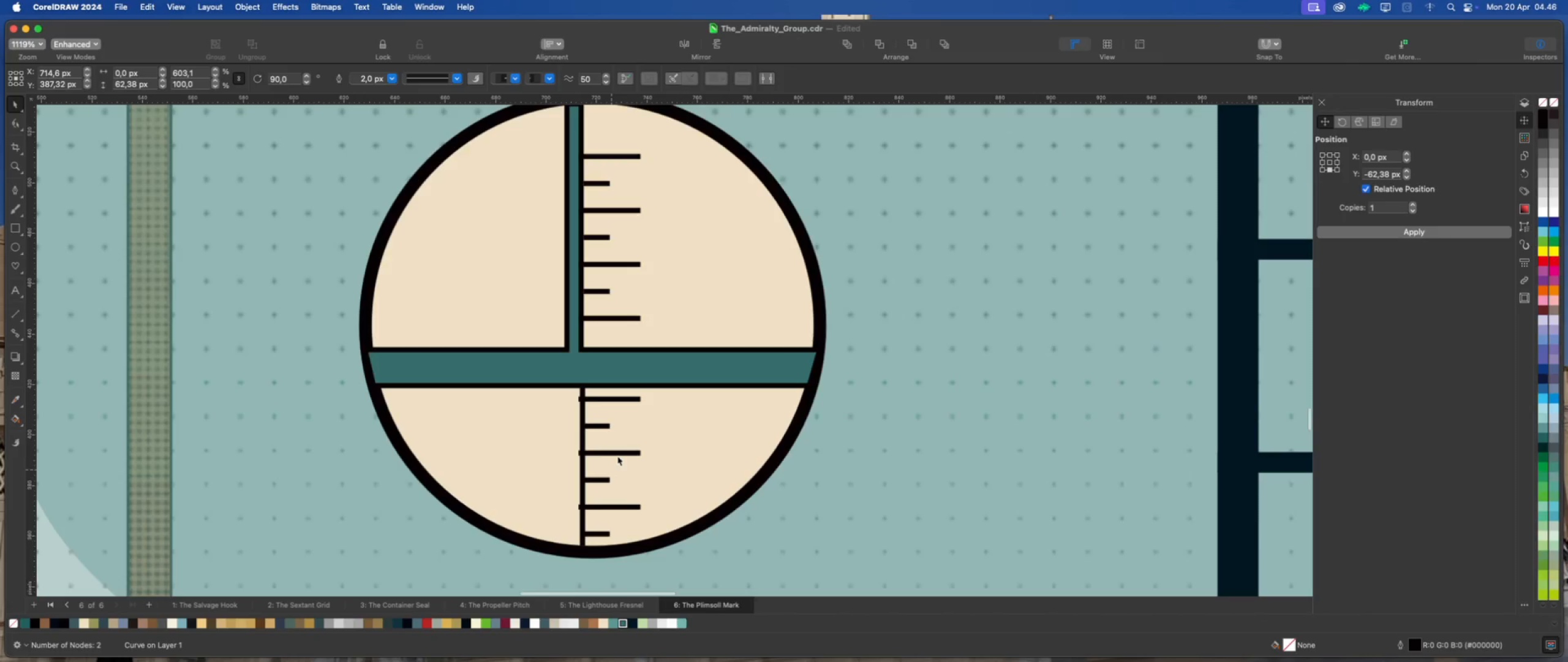 
hold_key(key=ShiftLeft, duration=2.5)
left_click([620, 451])
 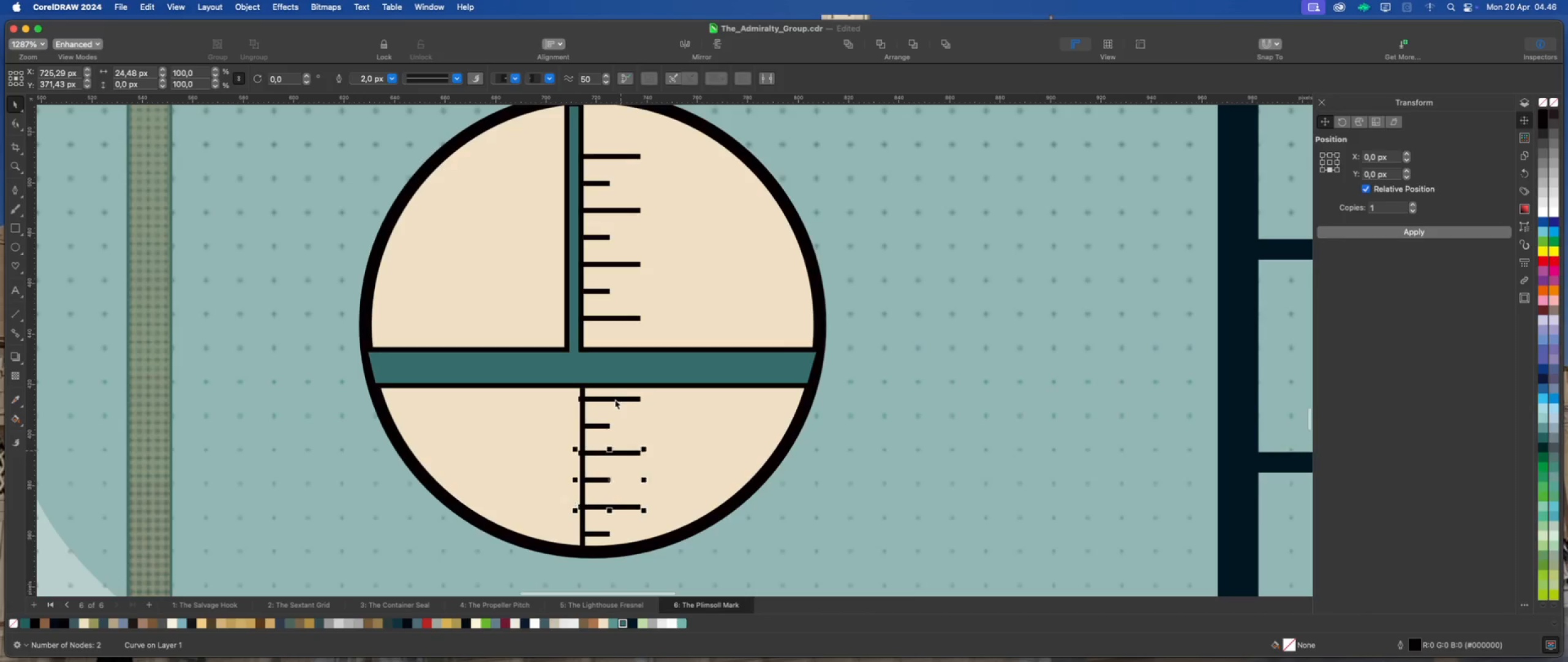 
left_click([615, 400])
 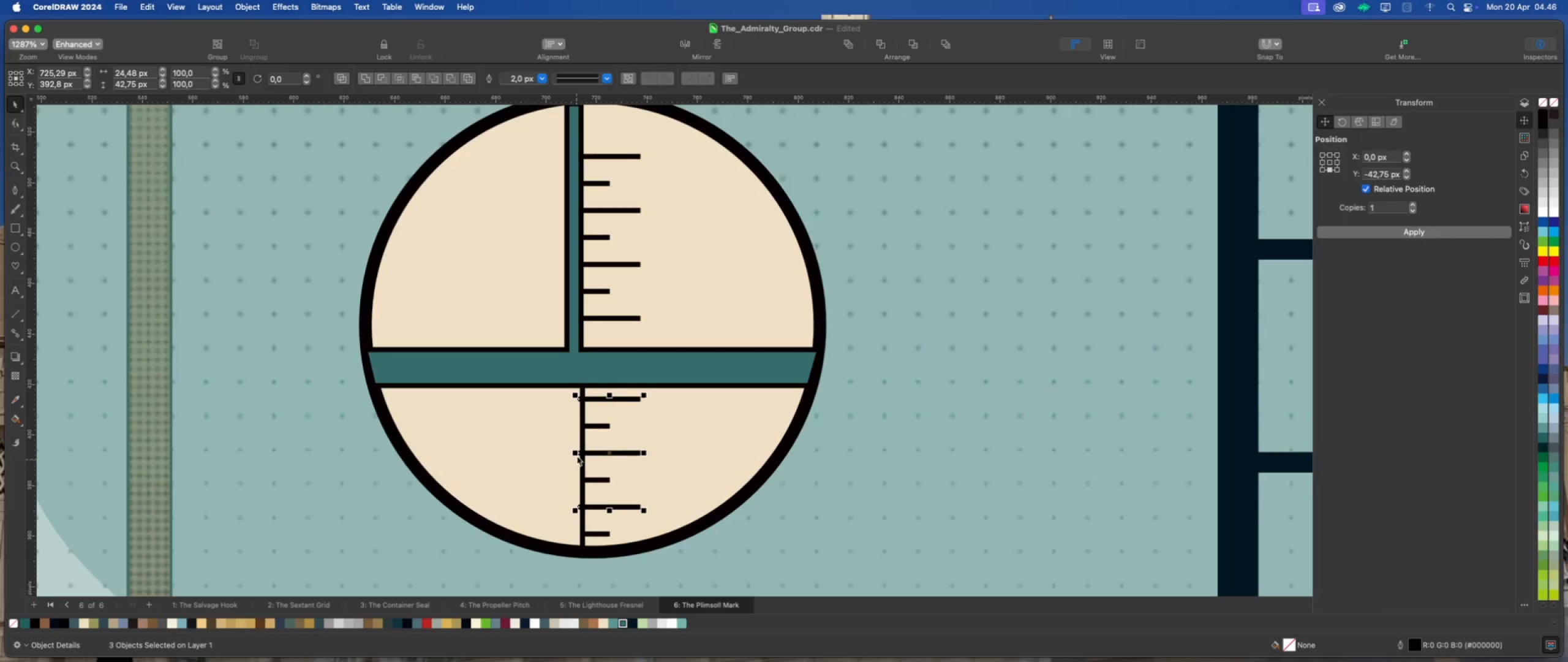 
left_click_drag(start_coordinate=[575, 452], to_coordinate=[579, 452])
 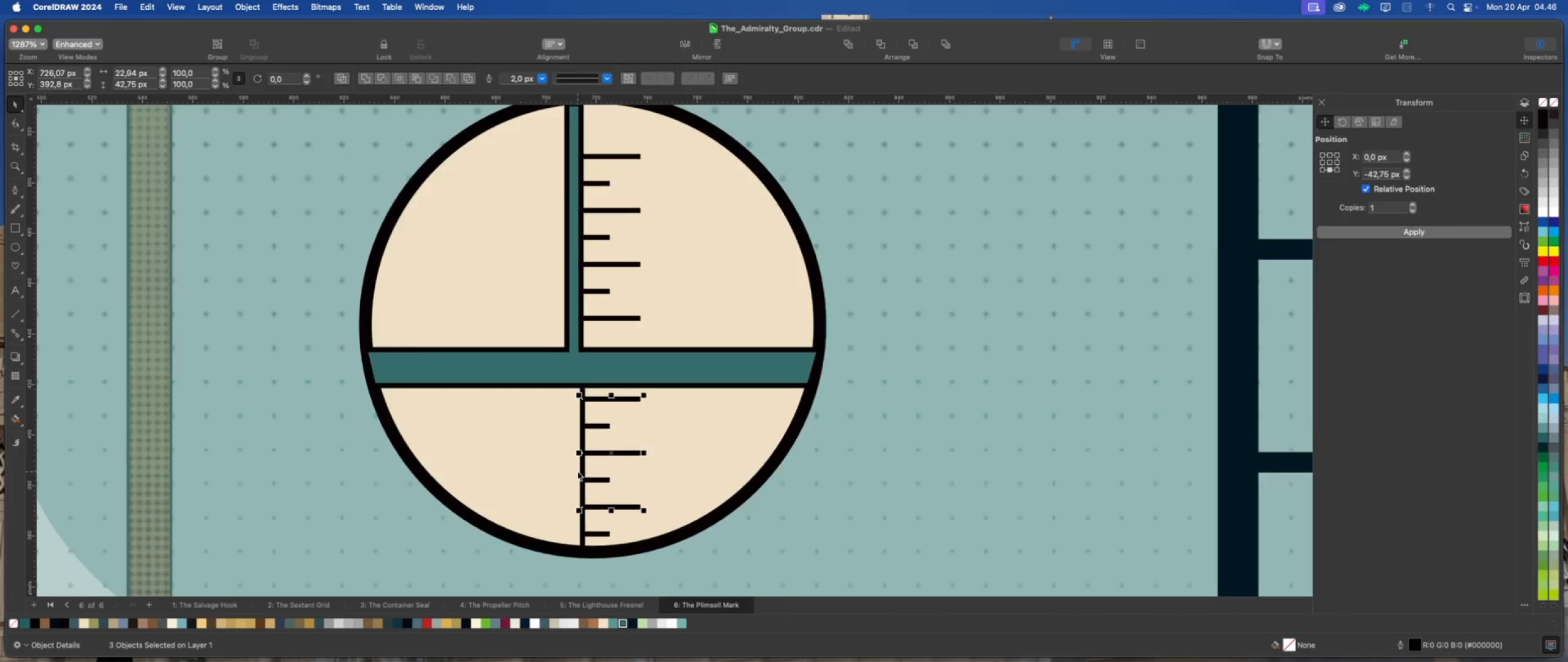 
scroll: coordinate [623, 356], scroll_direction: down, amount: 15.0
 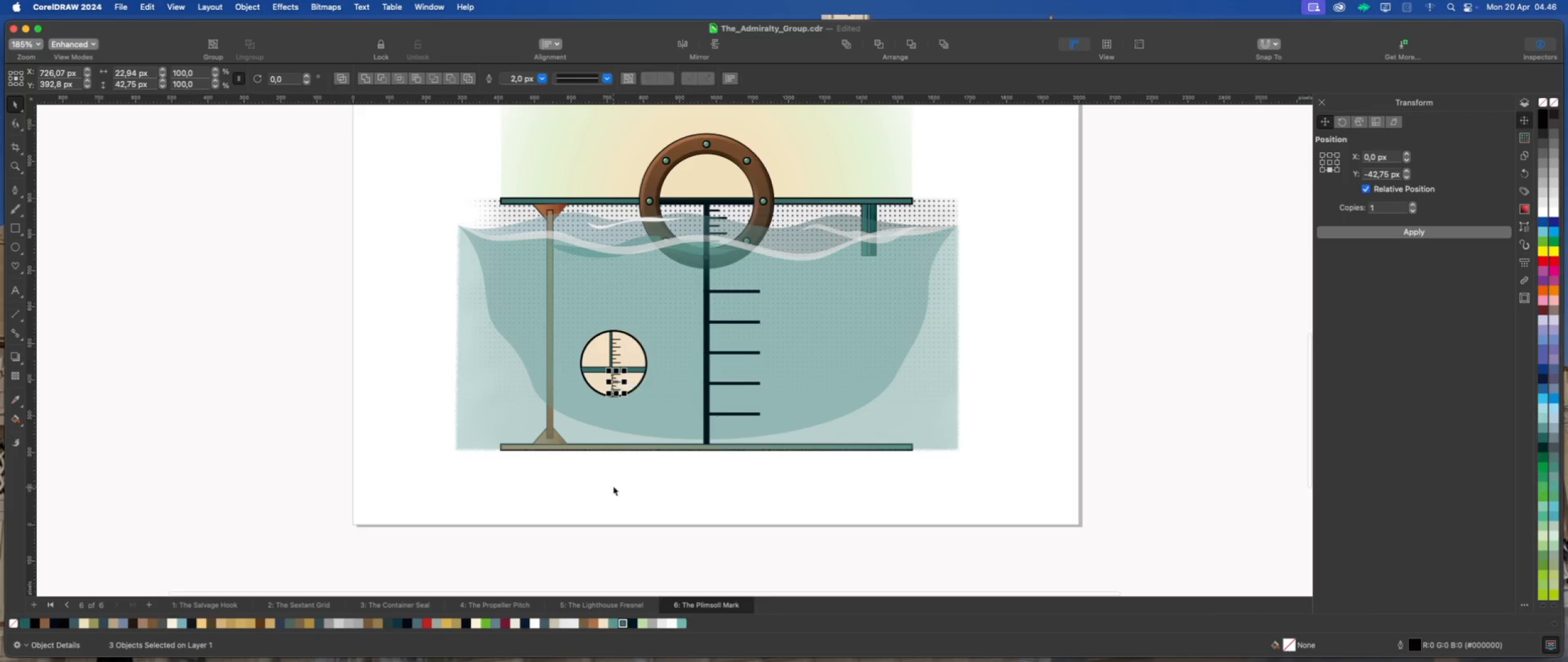 
left_click_drag(start_coordinate=[612, 474], to_coordinate=[603, 359])
 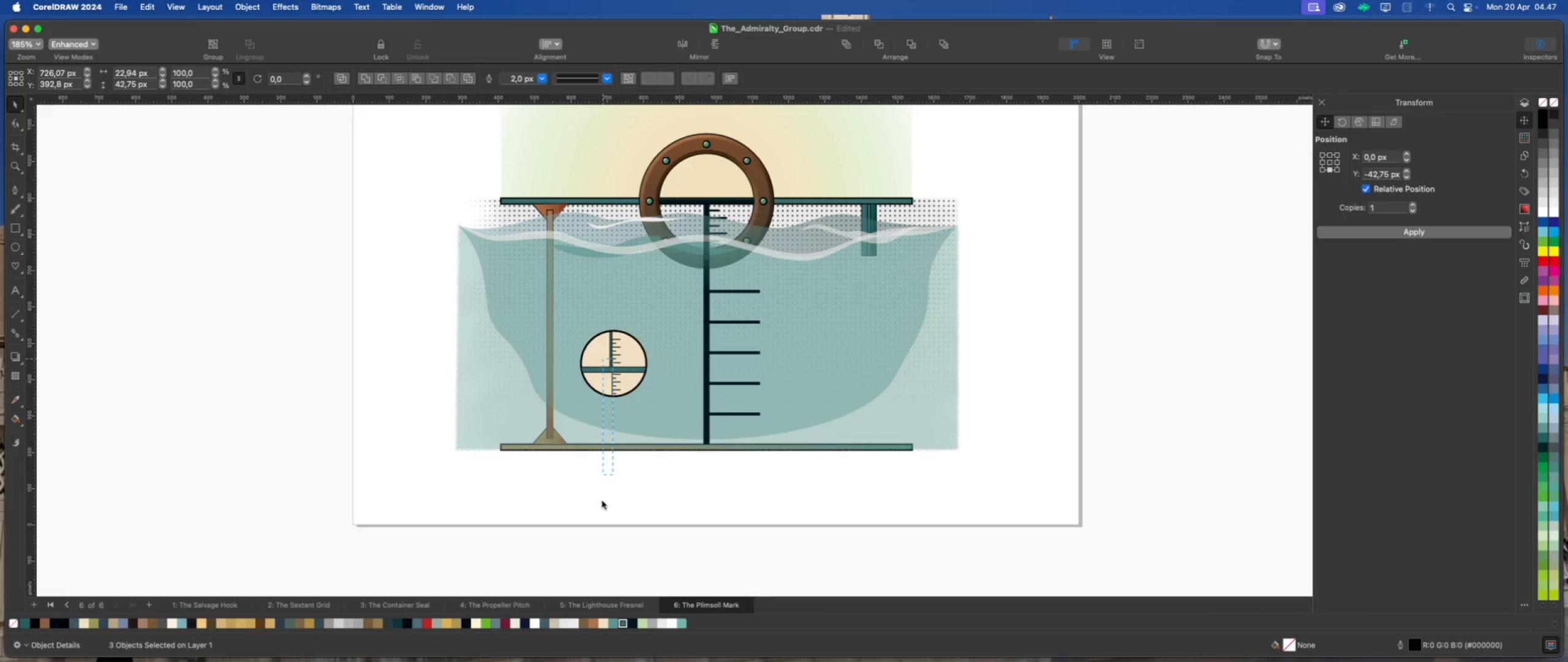 
left_click([605, 502])
 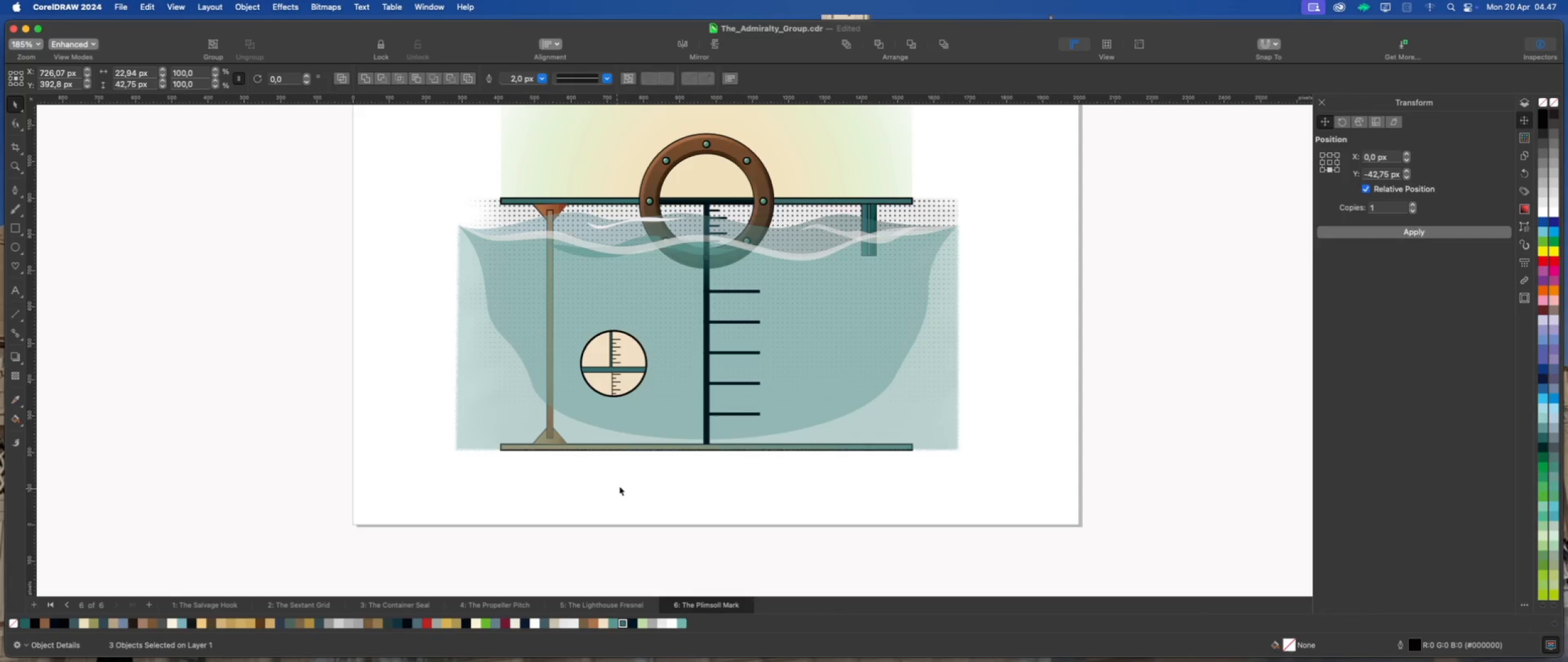 
left_click_drag(start_coordinate=[625, 484], to_coordinate=[597, 336])
 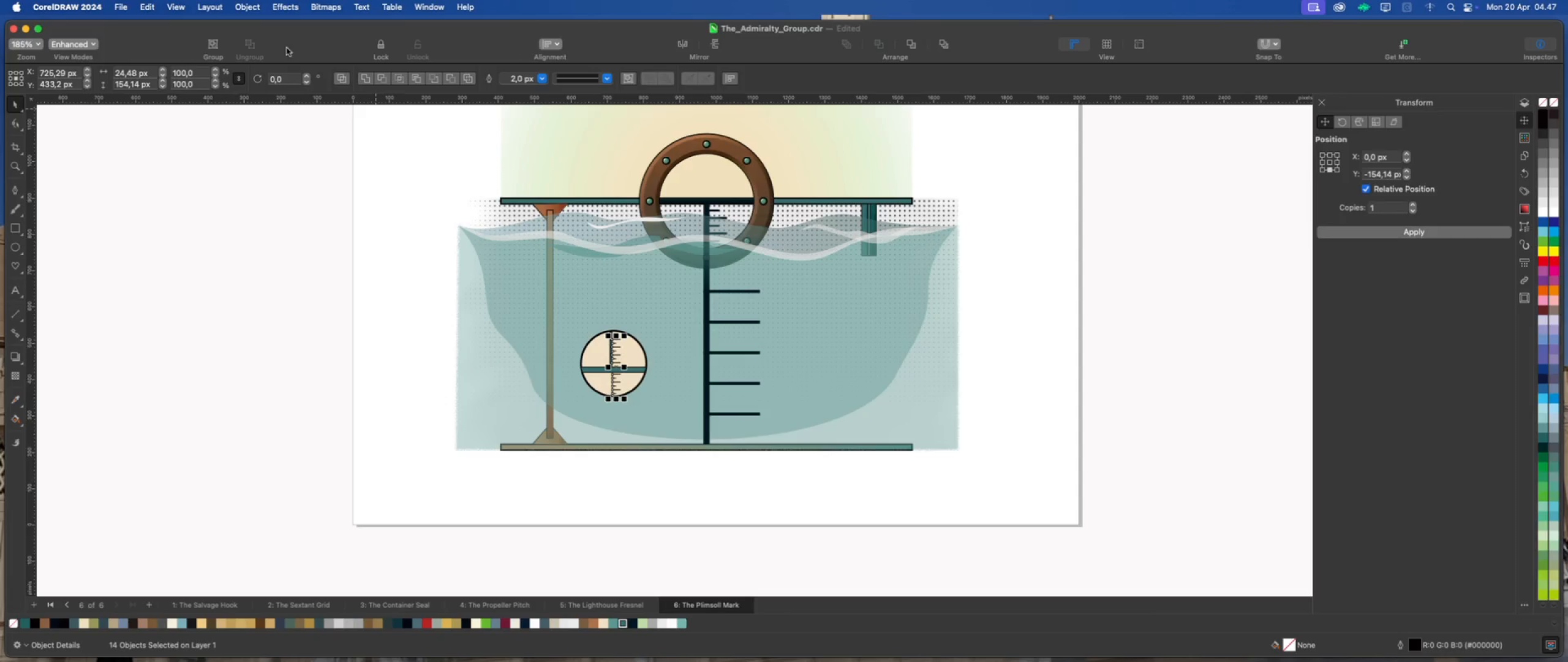 
left_click([251, 3])
 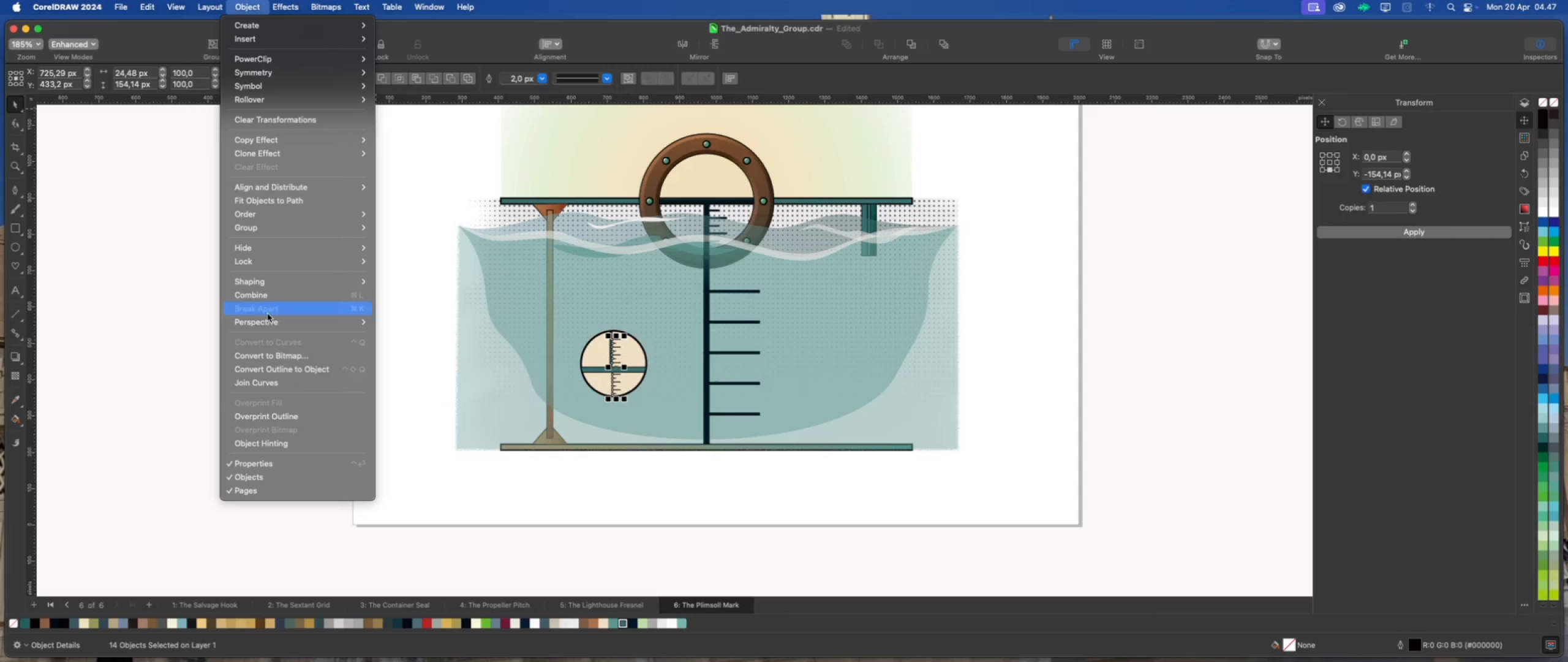 
left_click([296, 367])
 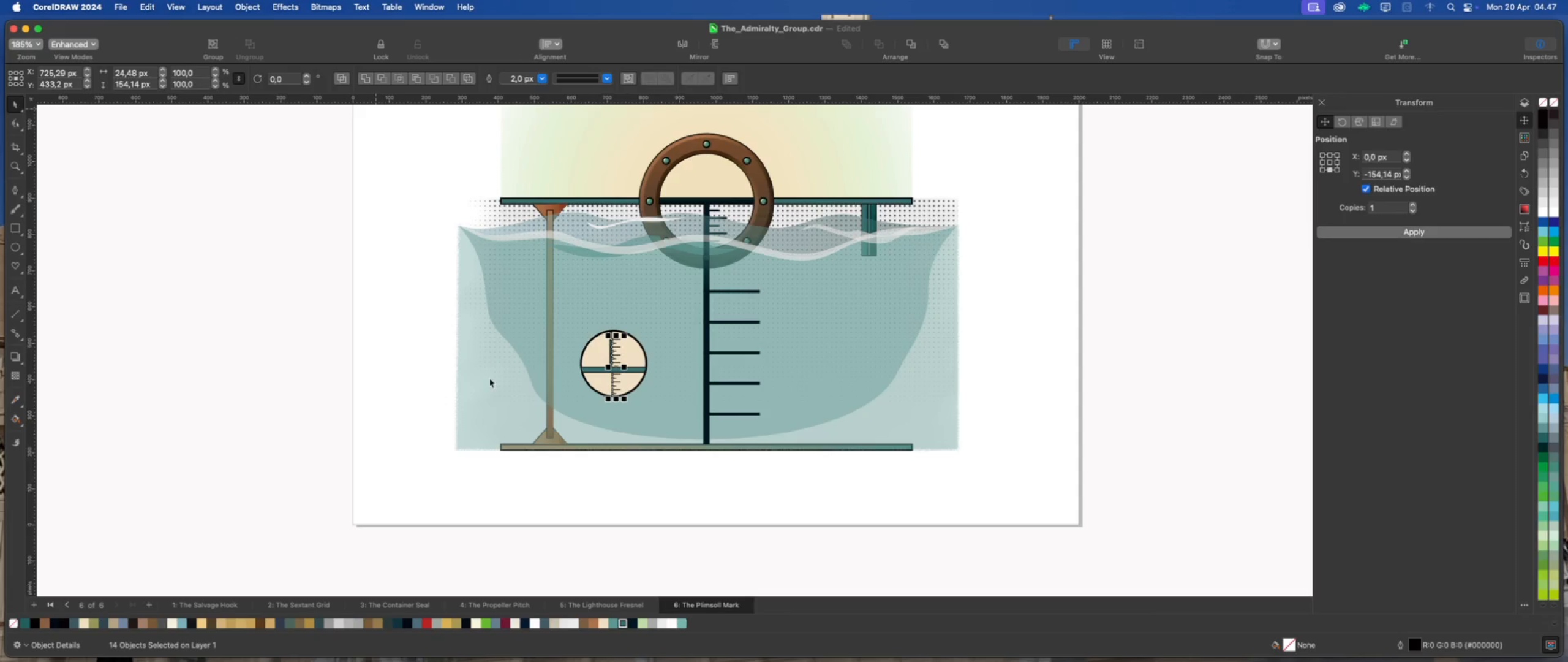 
scroll: coordinate [630, 355], scroll_direction: up, amount: 16.0
 